 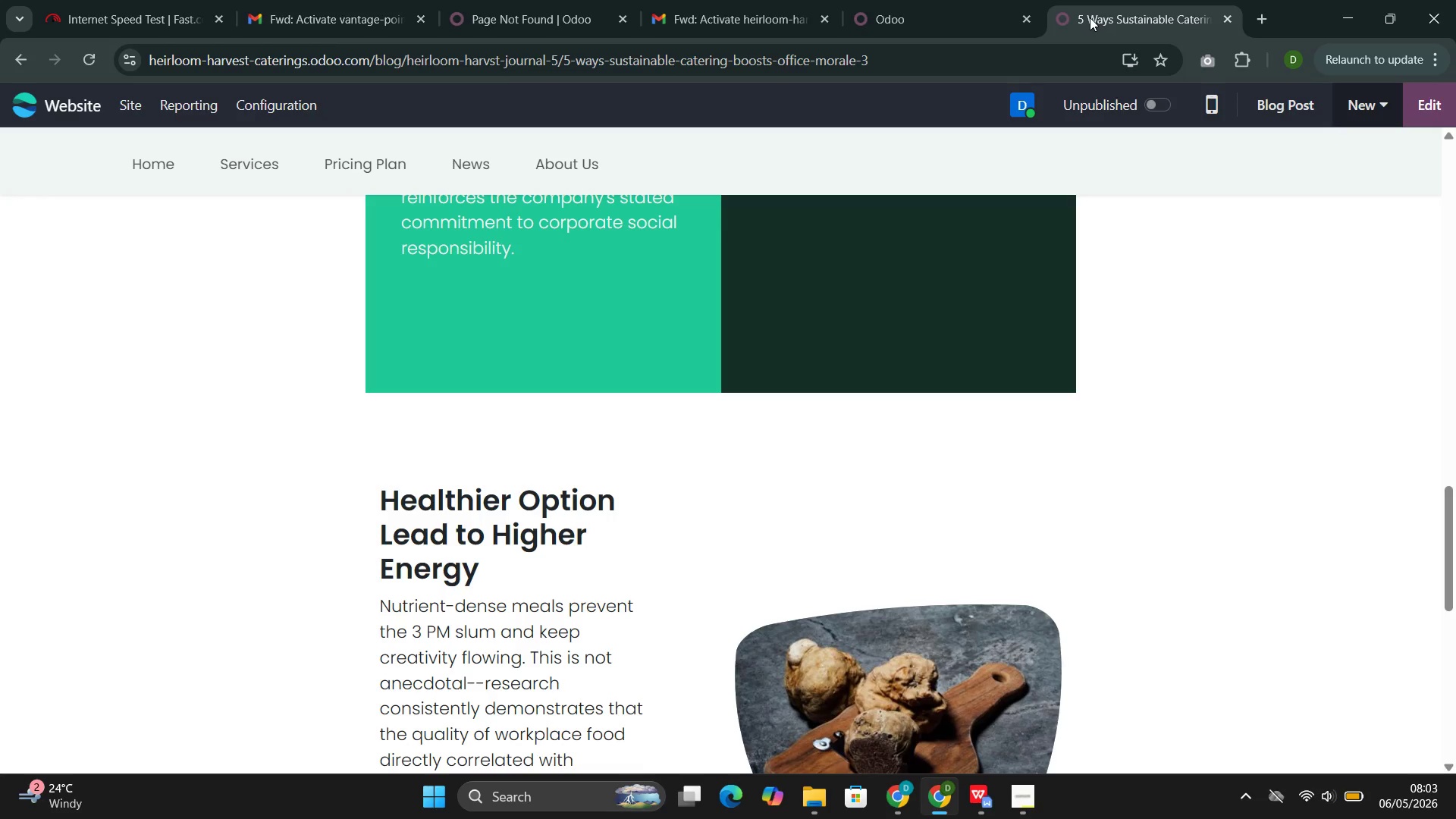 
left_click([1422, 104])
 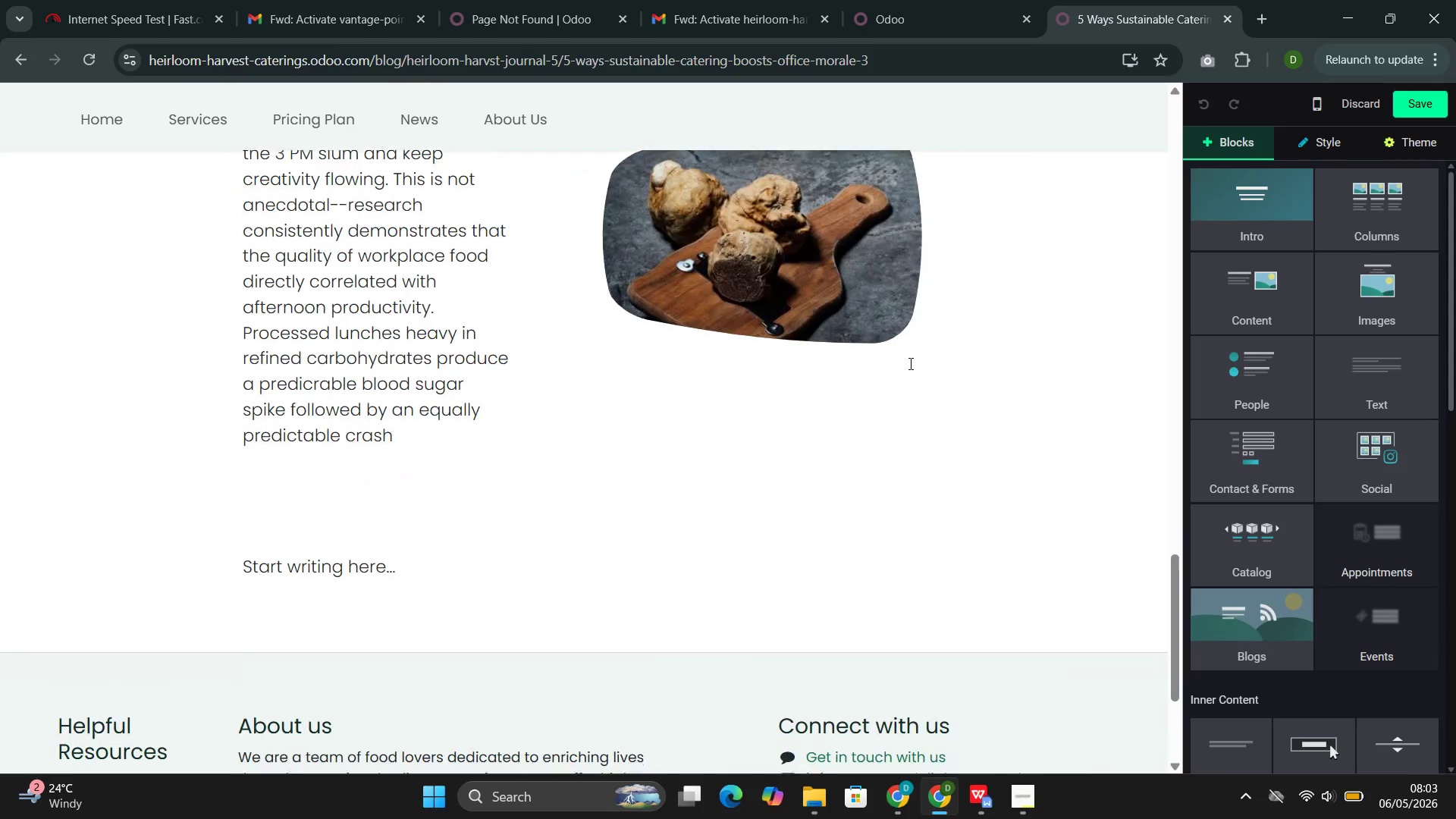 
left_click([619, 330])
 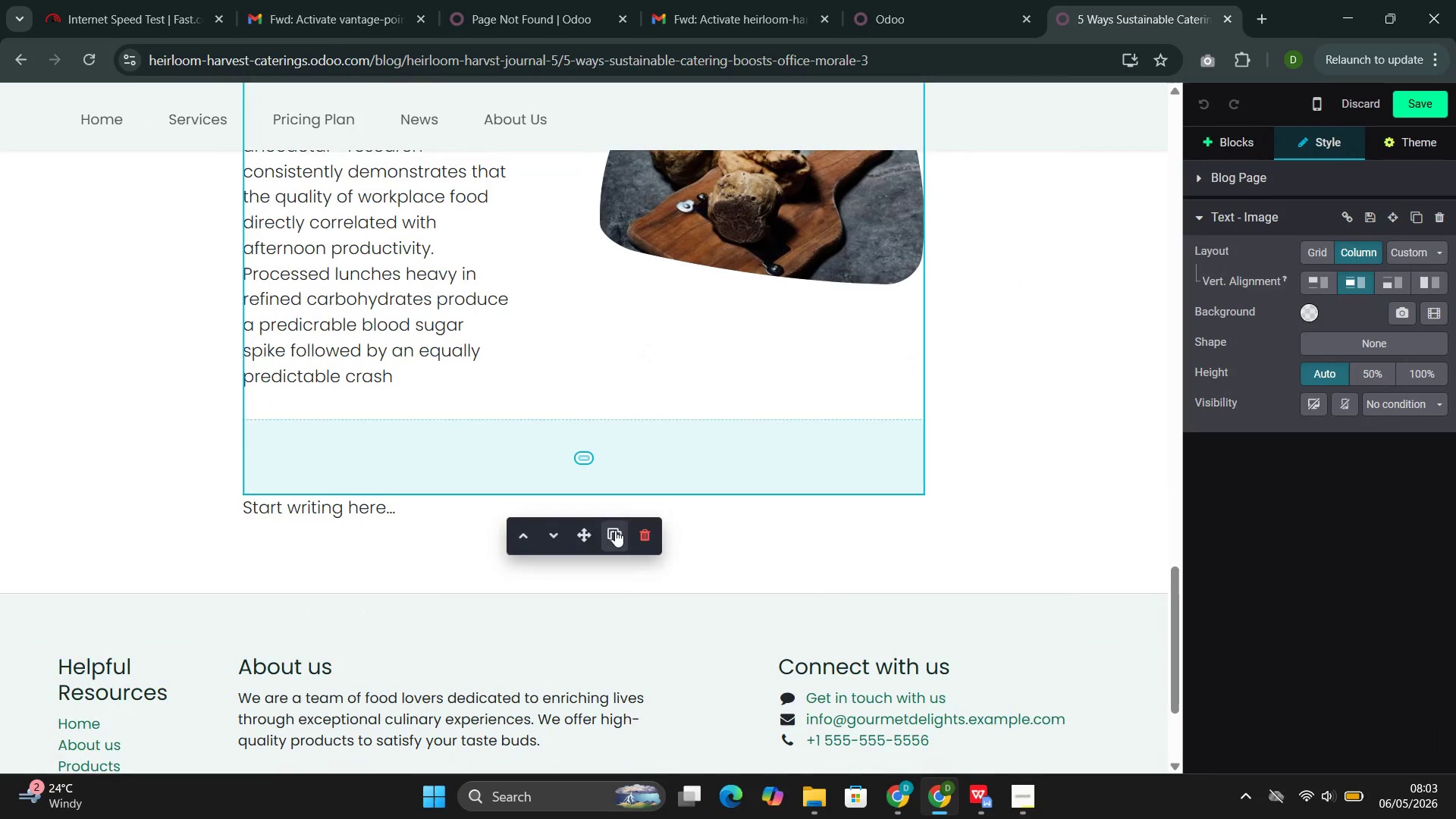 
left_click([615, 530])
 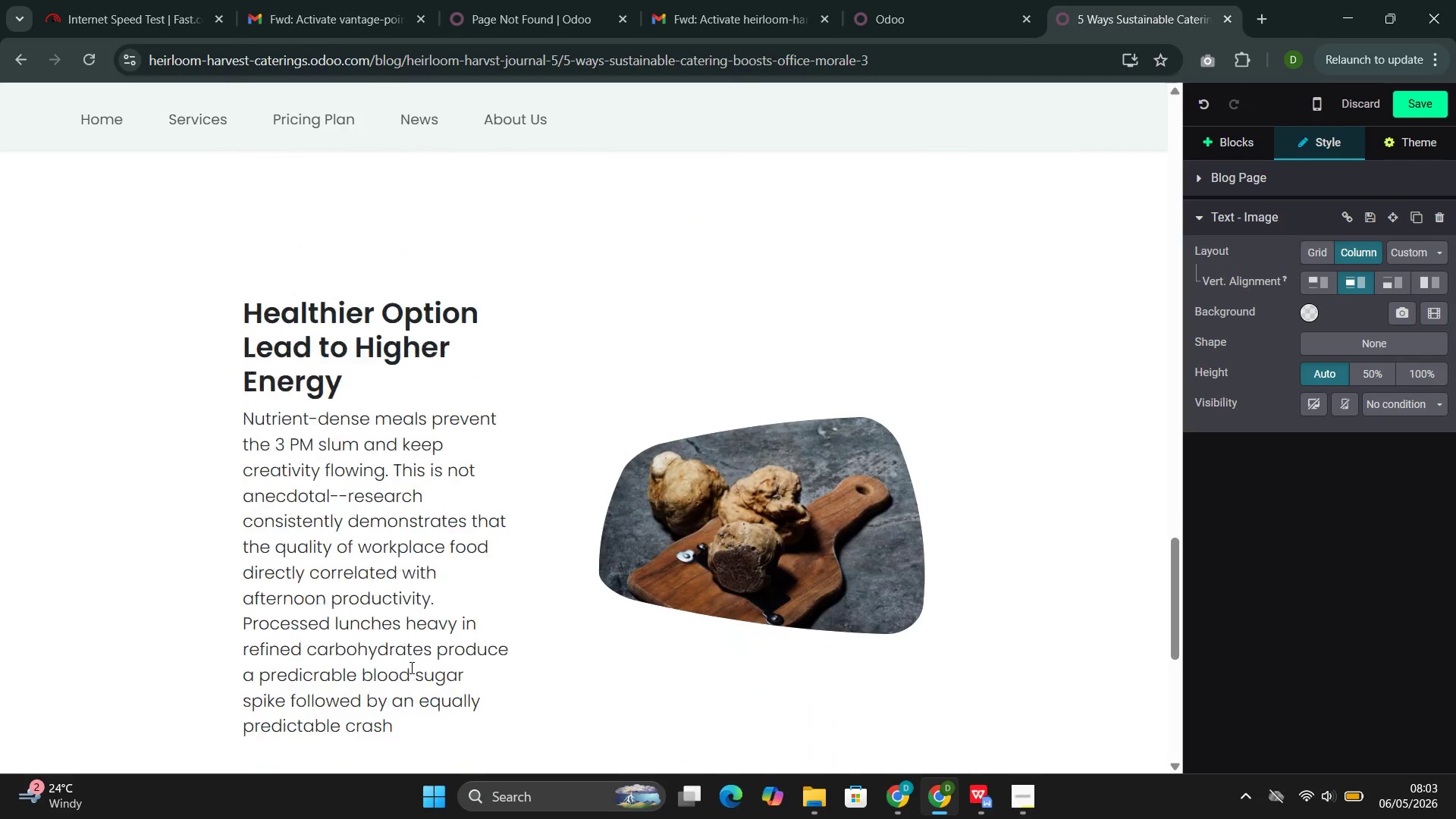 
left_click([385, 469])
 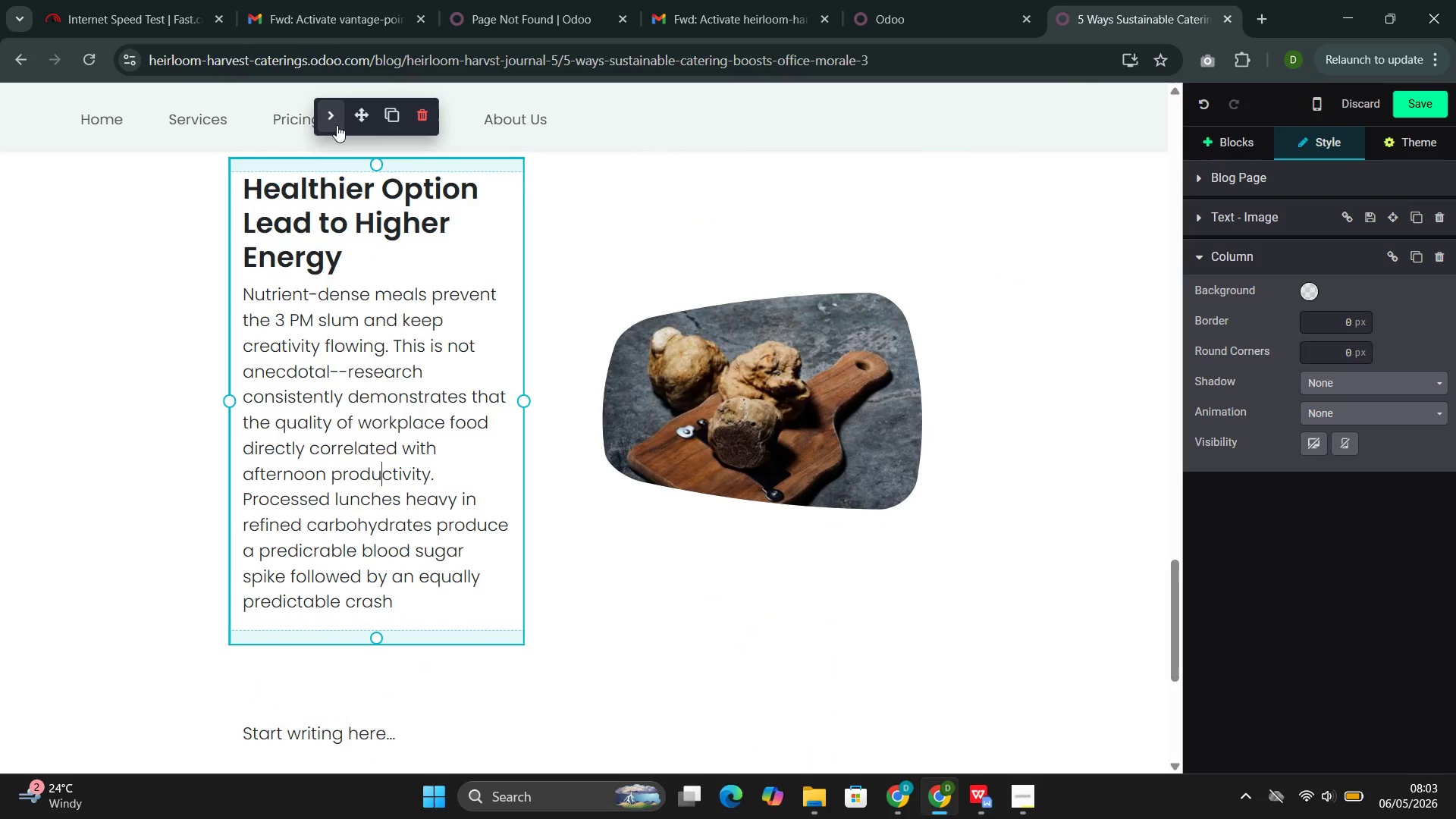 
left_click([338, 124])
 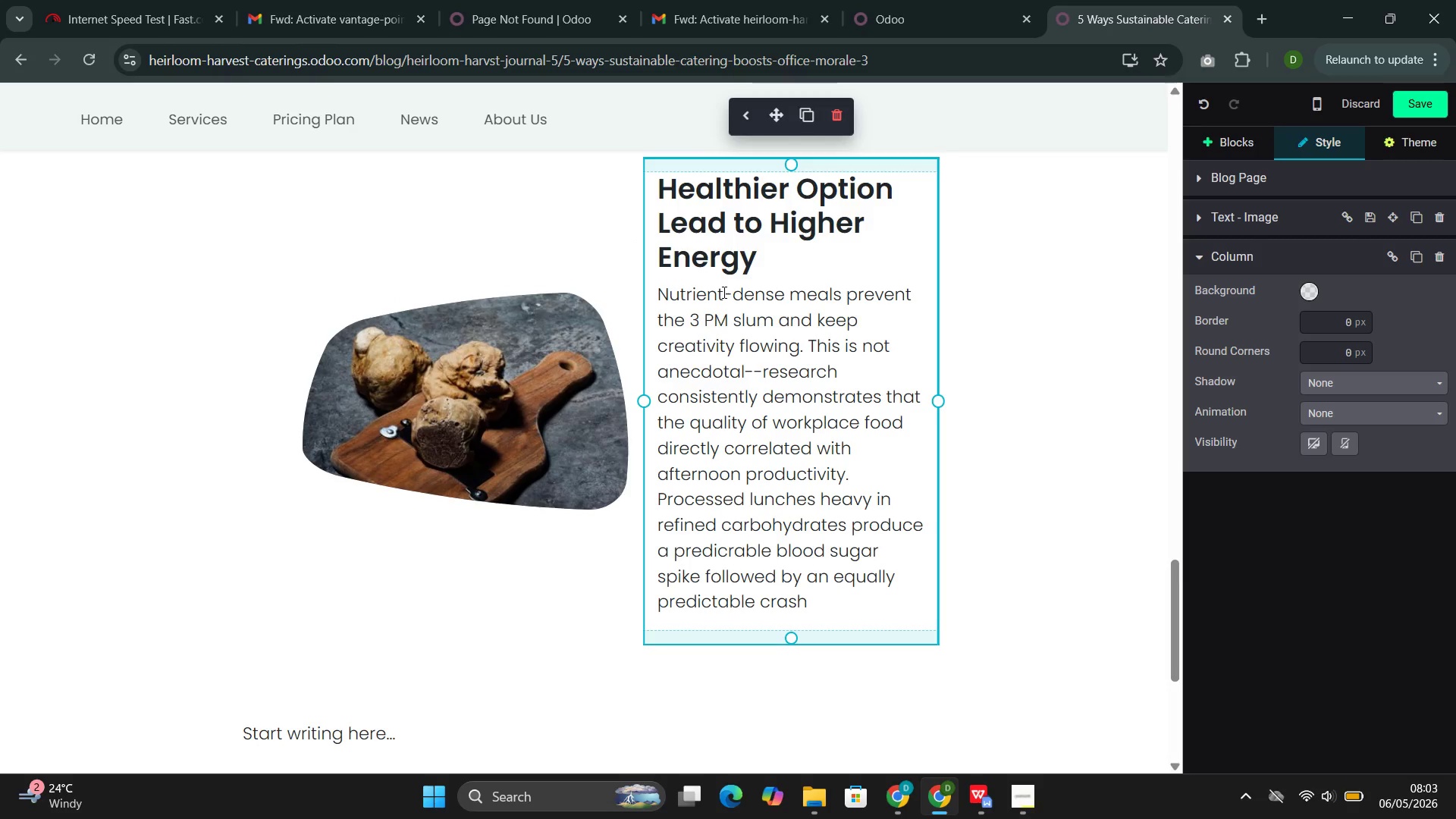 
wait(15.45)
 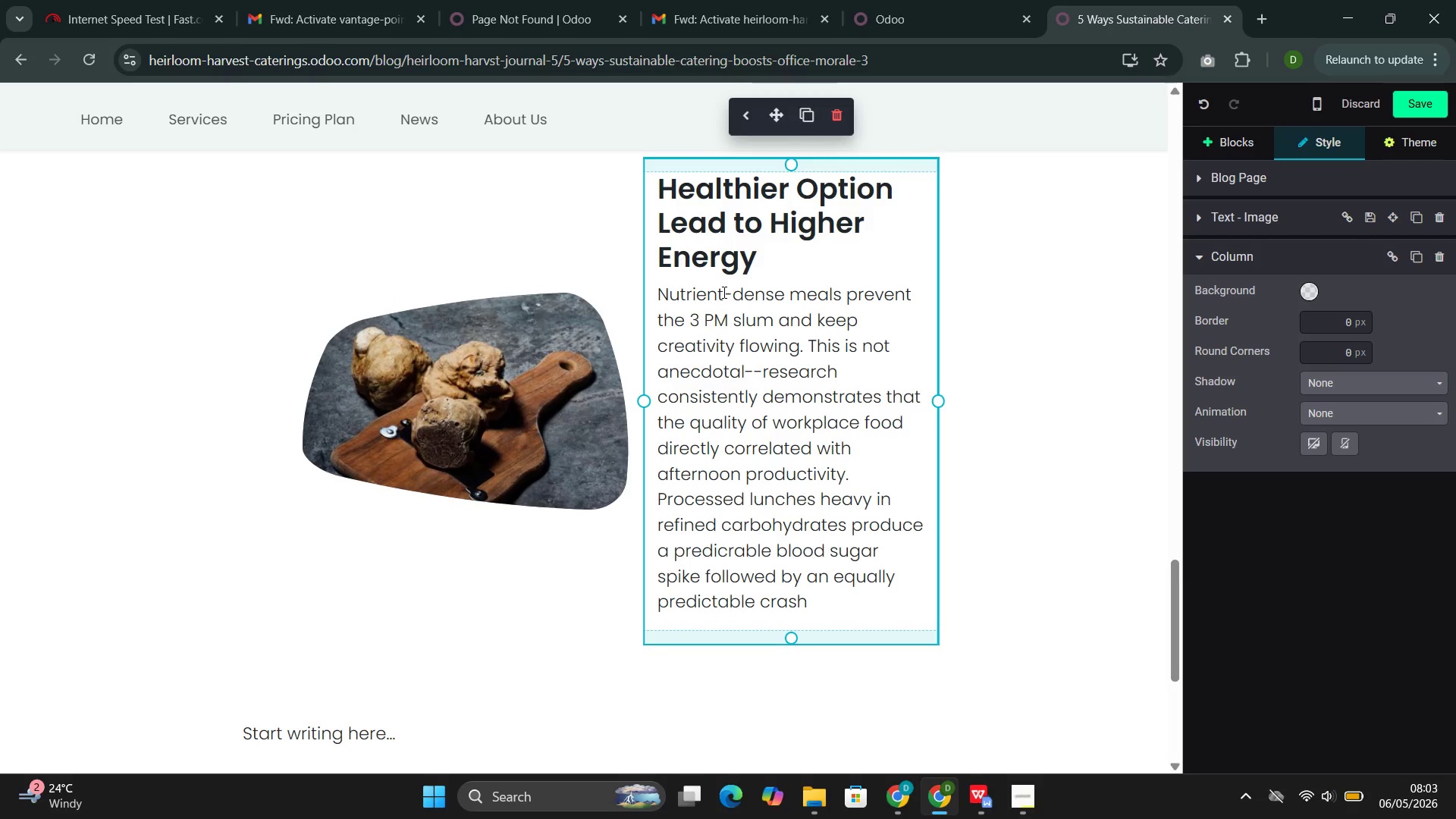 
left_click([683, 226])
 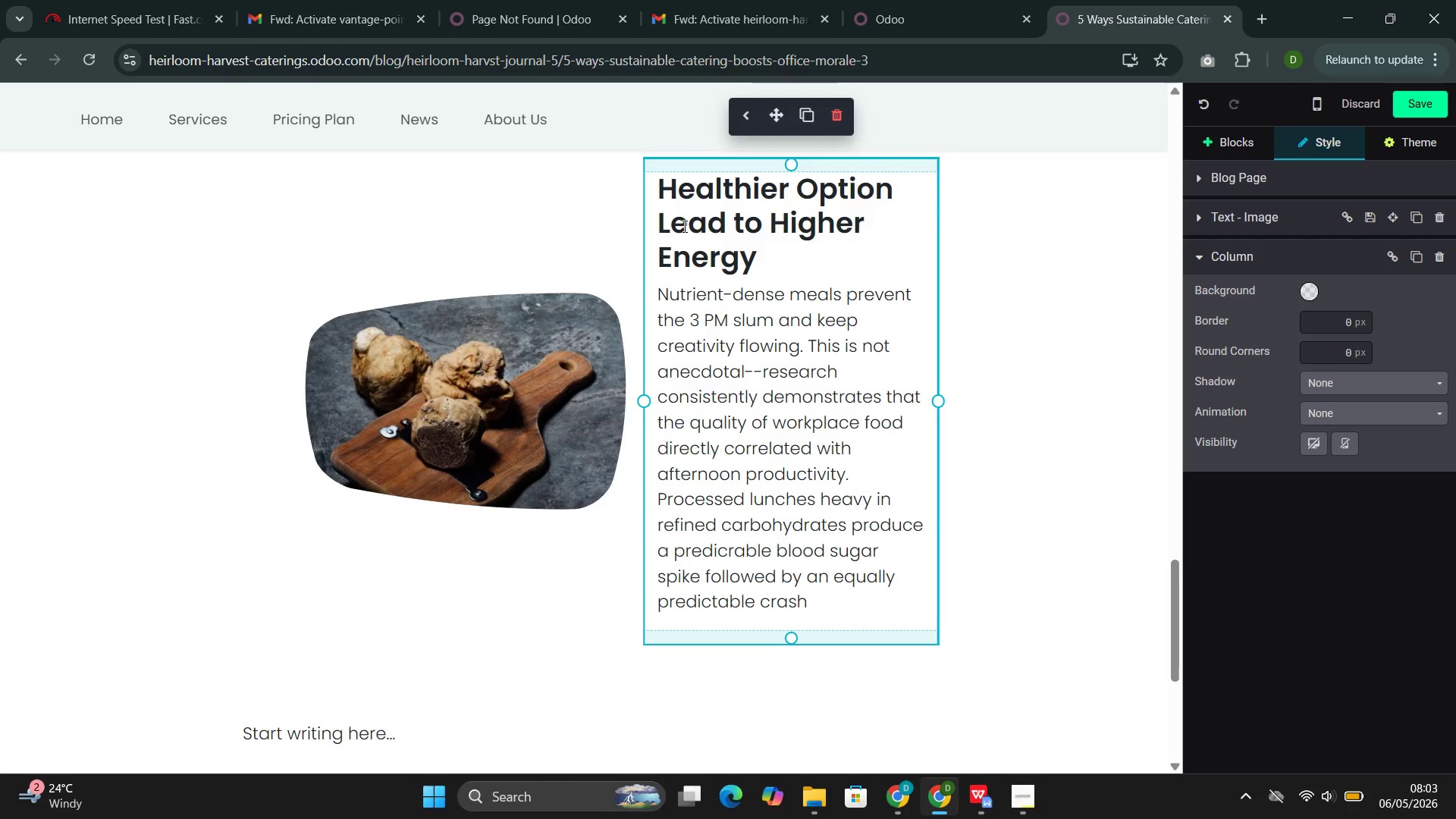 
double_click([683, 226])
 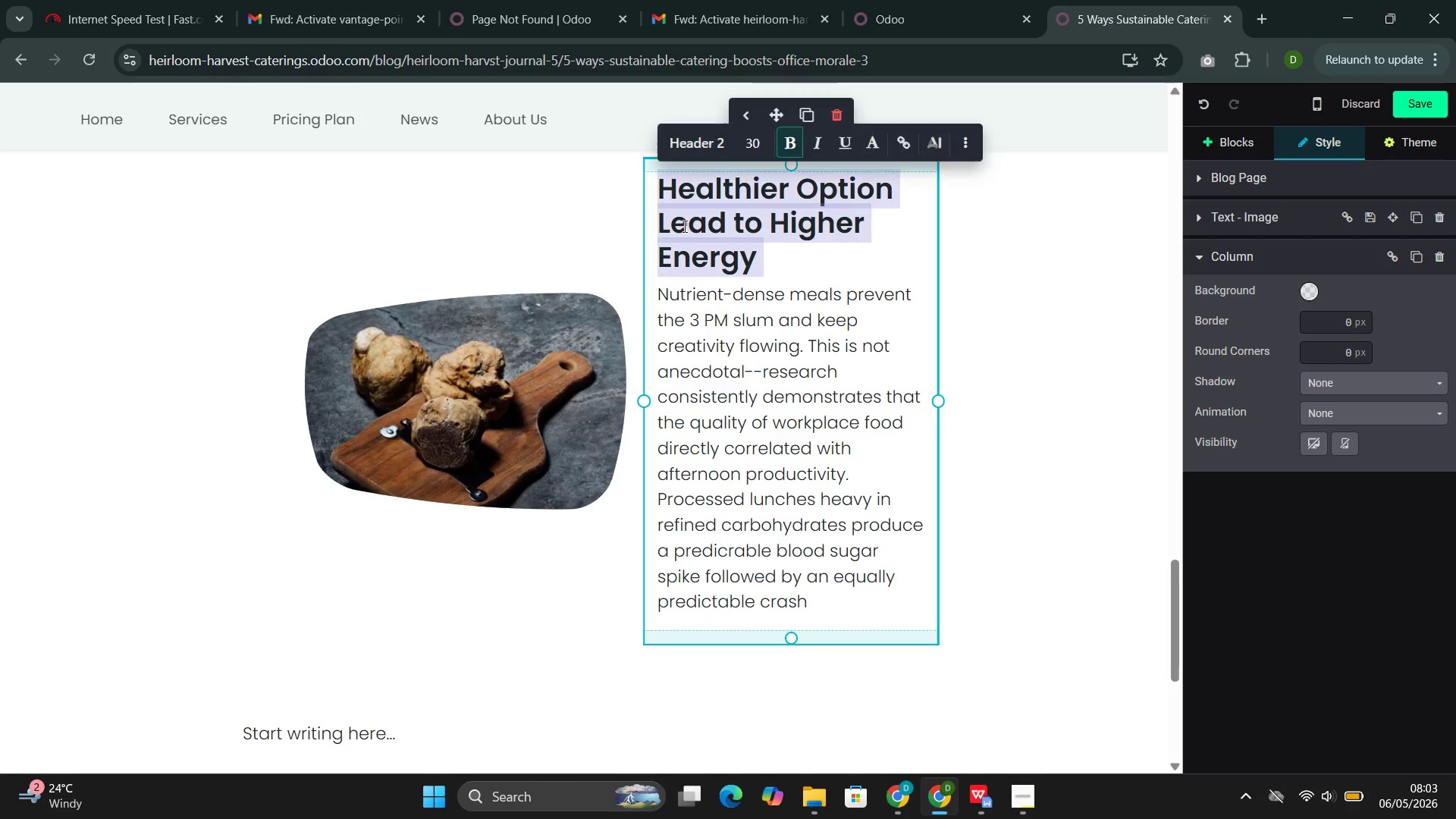 
triple_click([683, 226])
 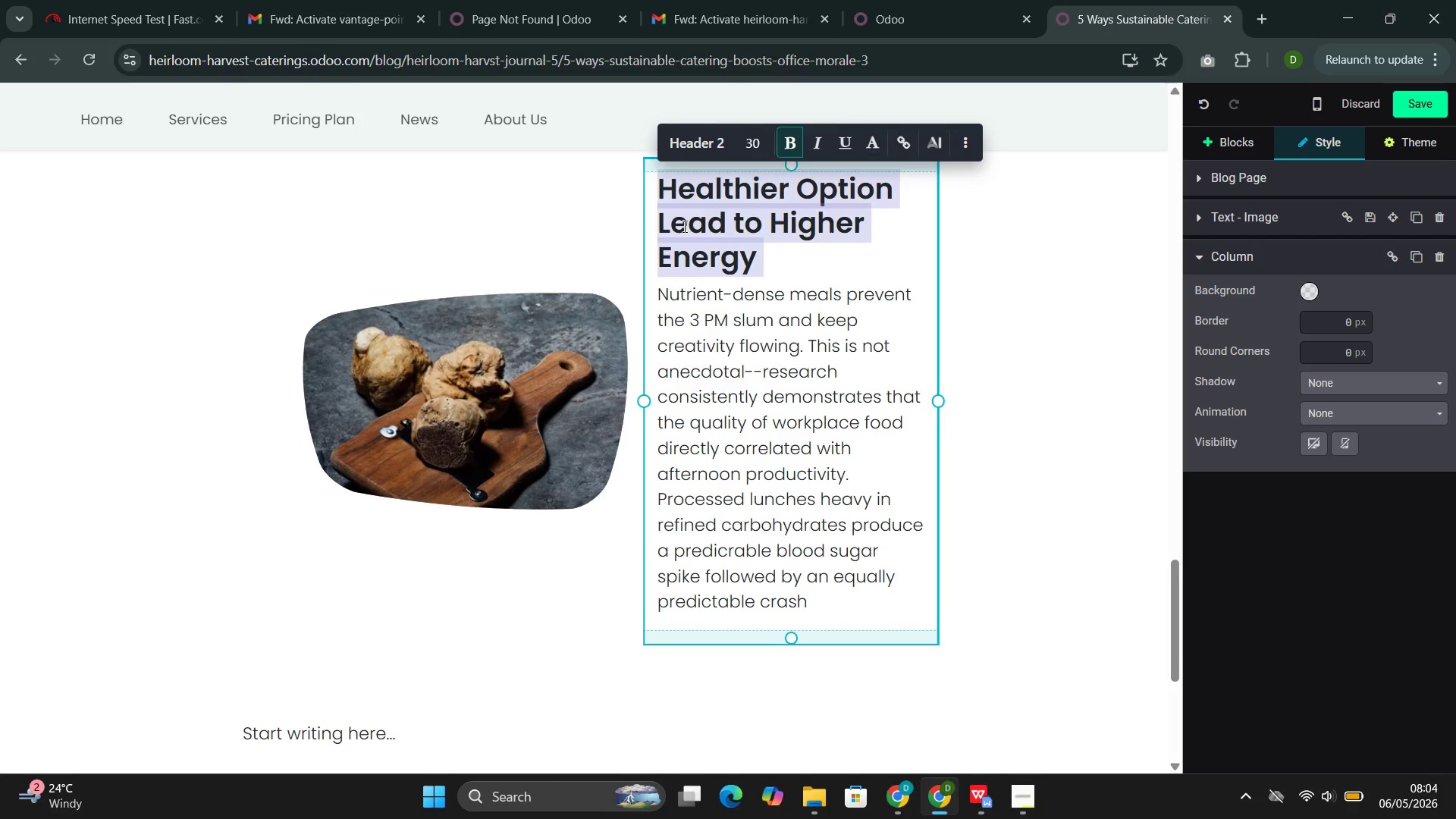 
key(Backspace)
 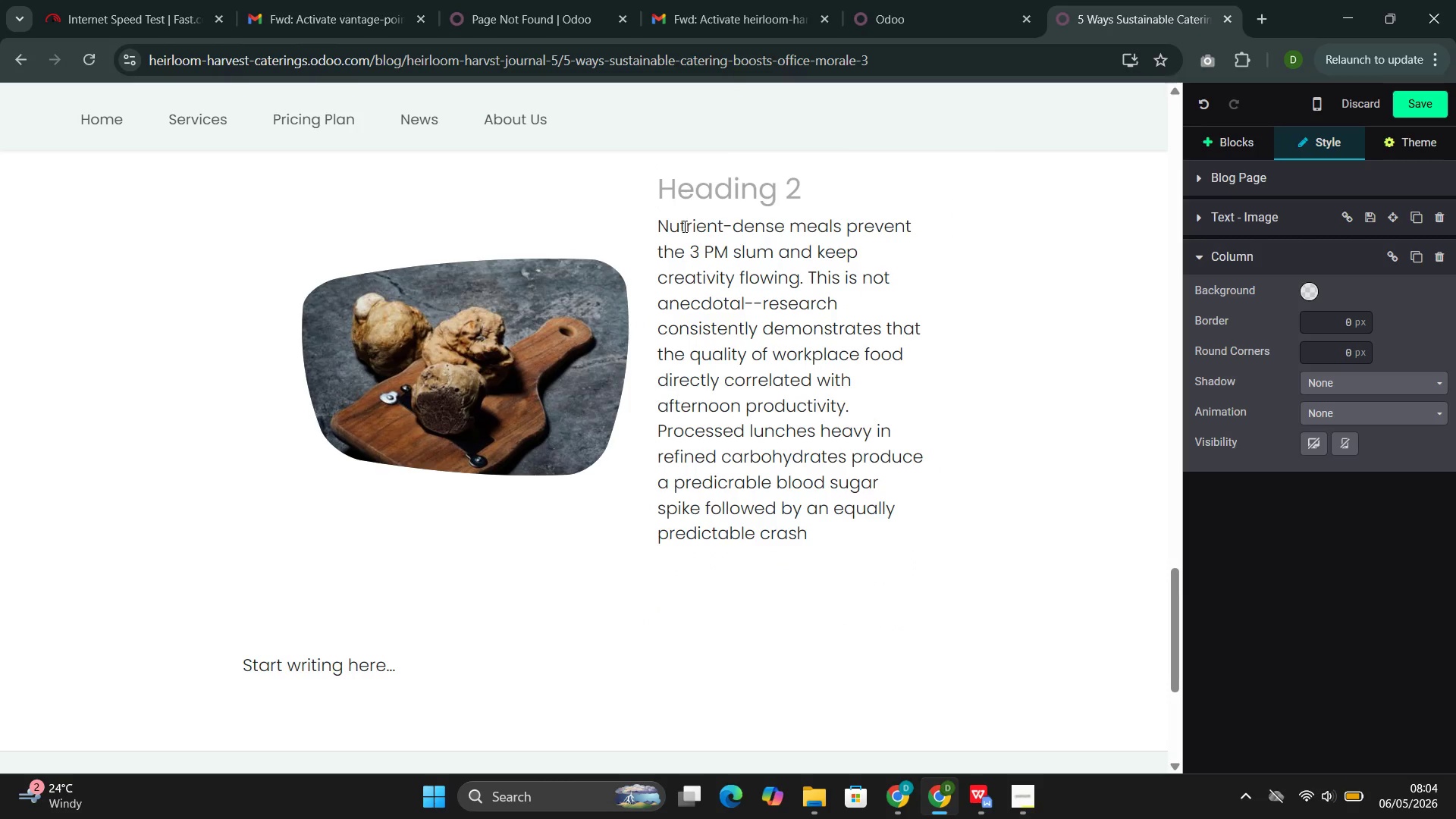 
key(ArrowDown)
 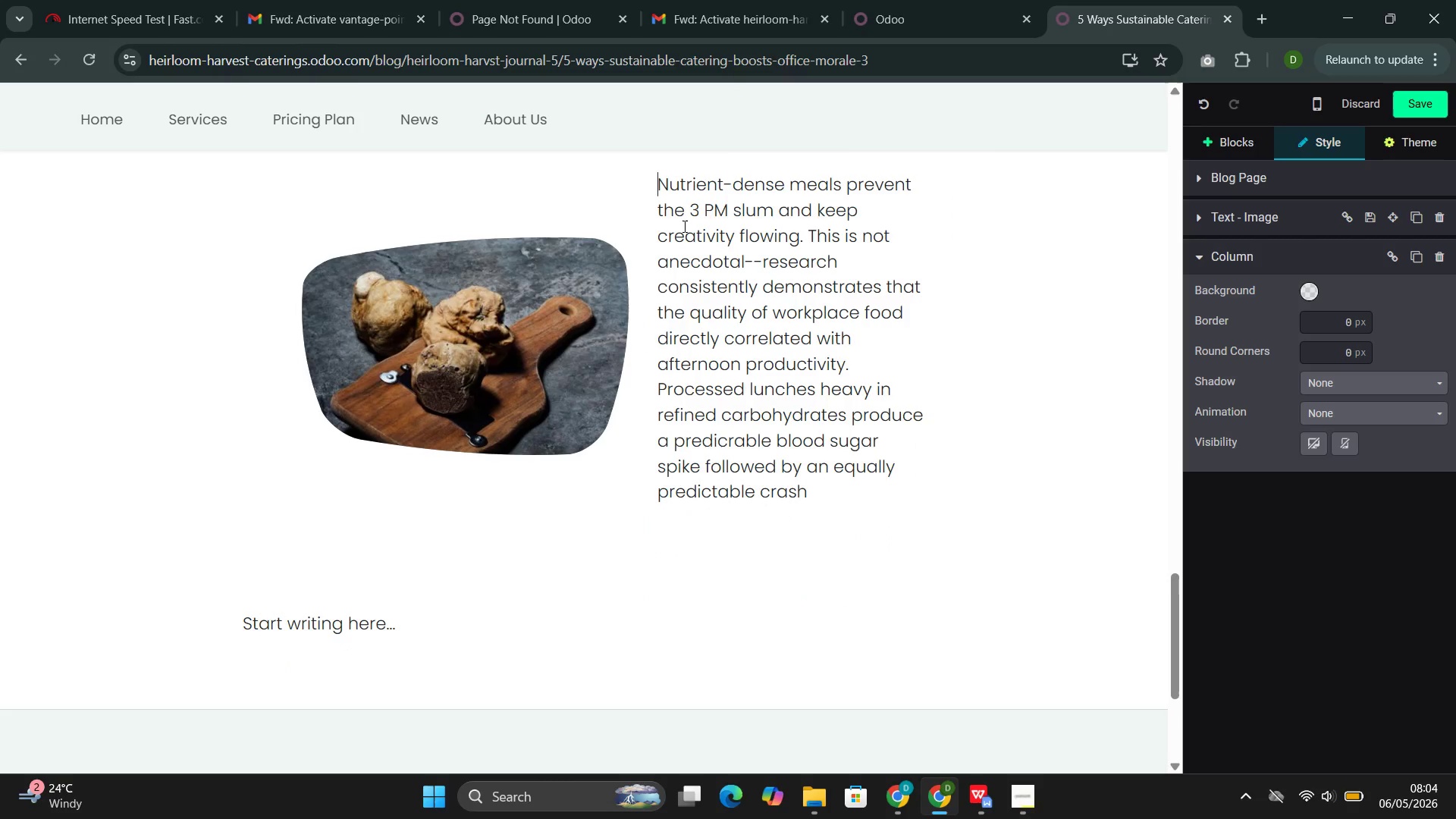 
key(Backspace)
 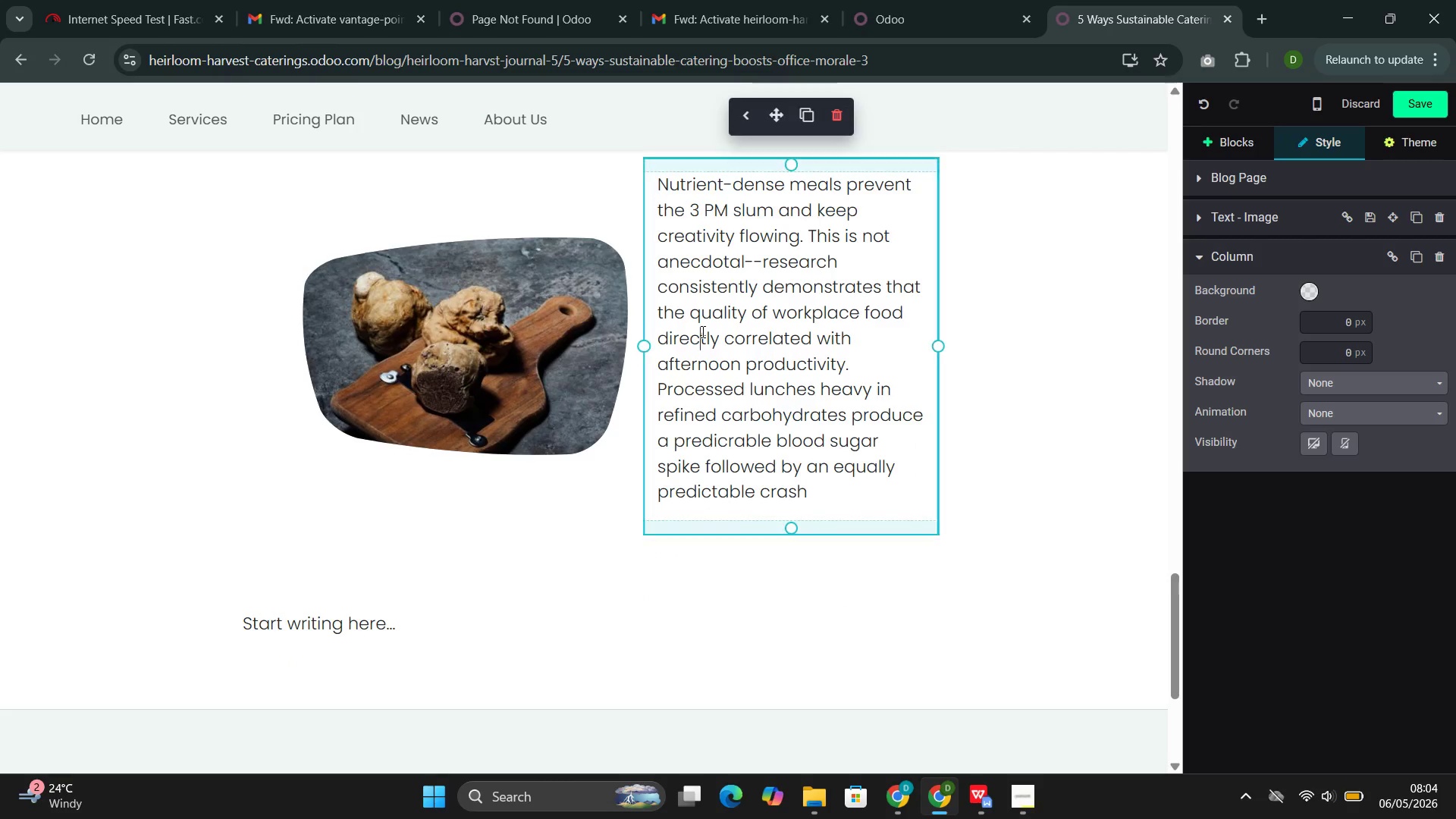 
double_click([701, 331])
 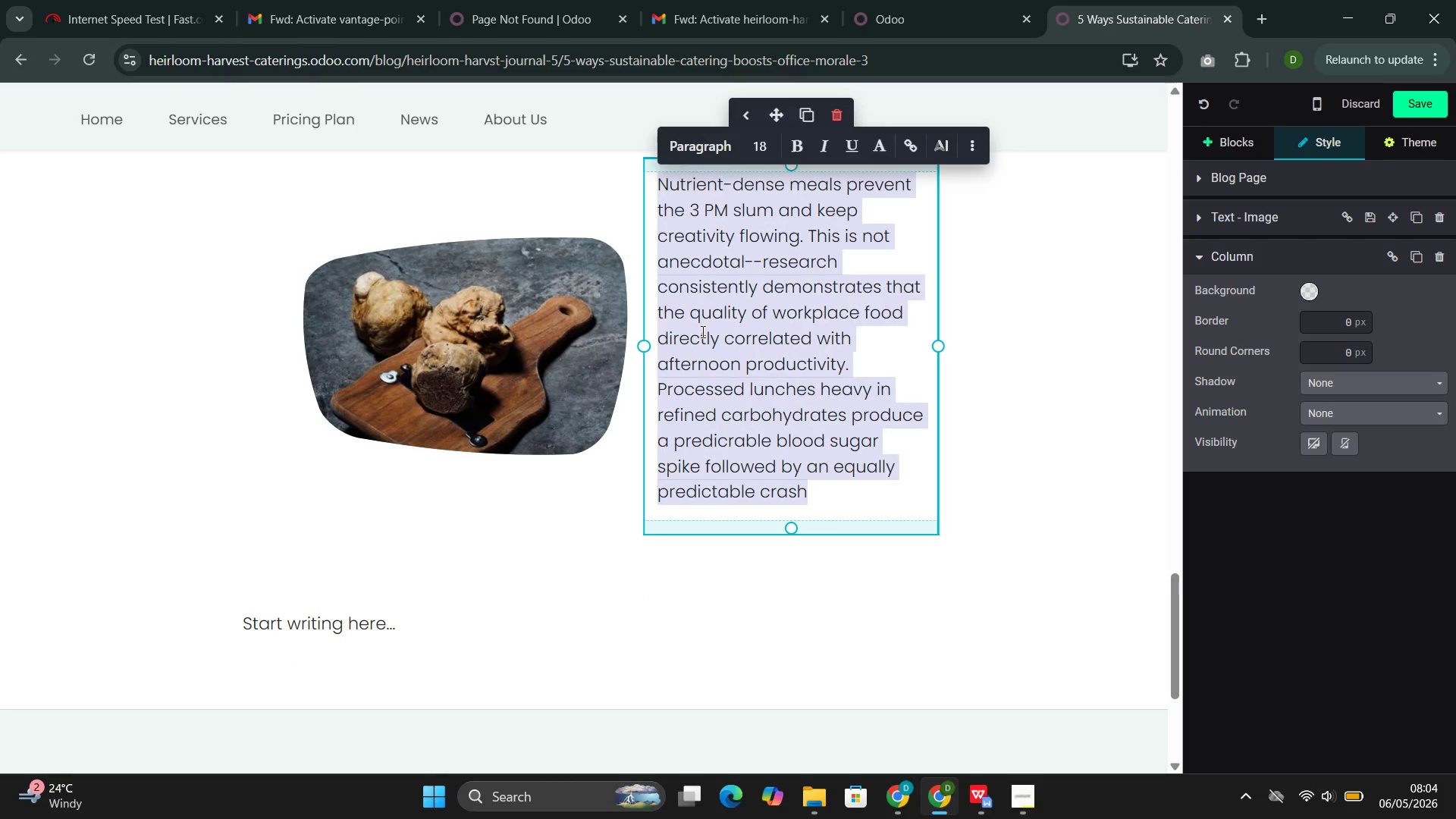 
triple_click([701, 331])
 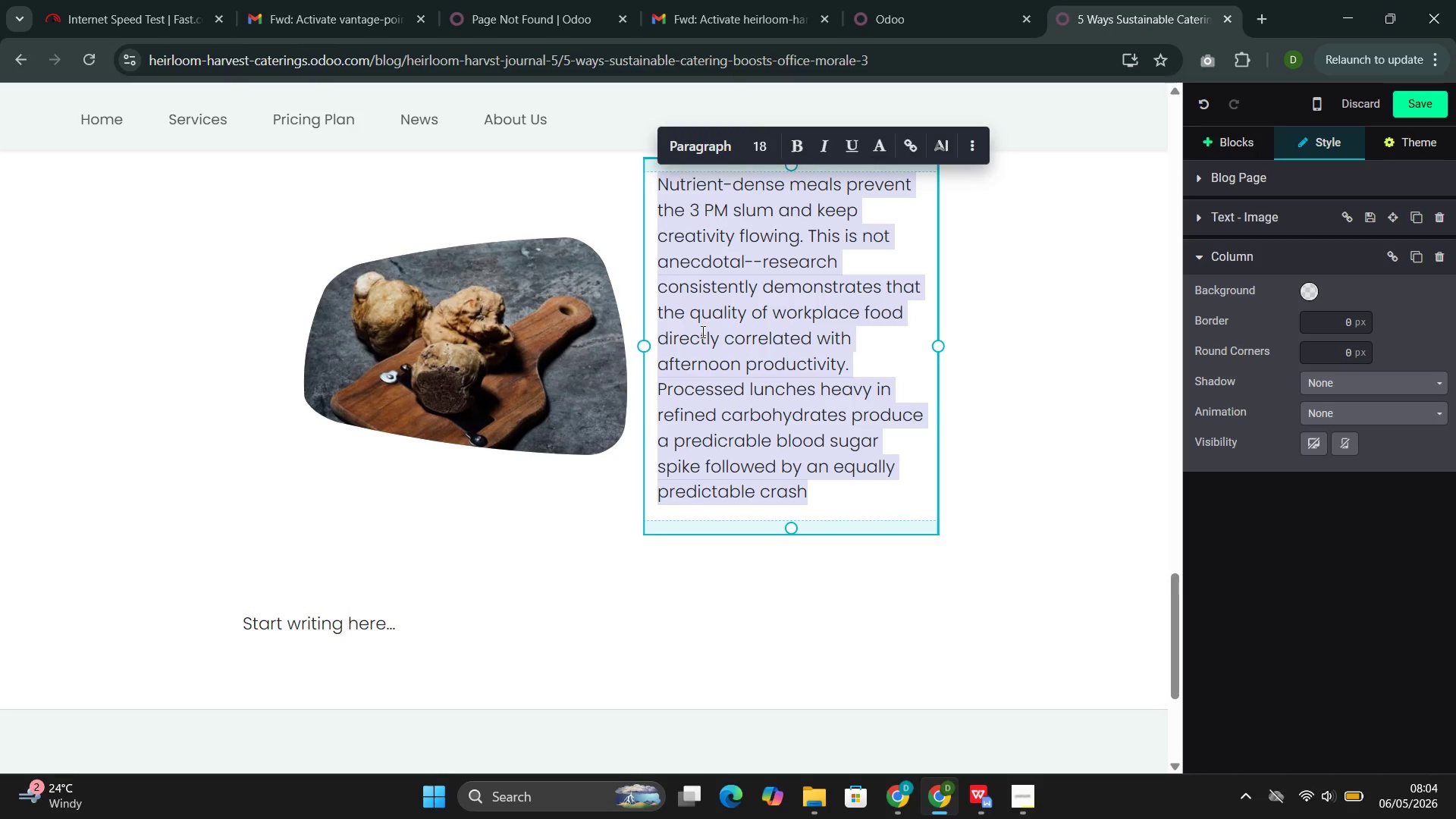 
wait(5.58)
 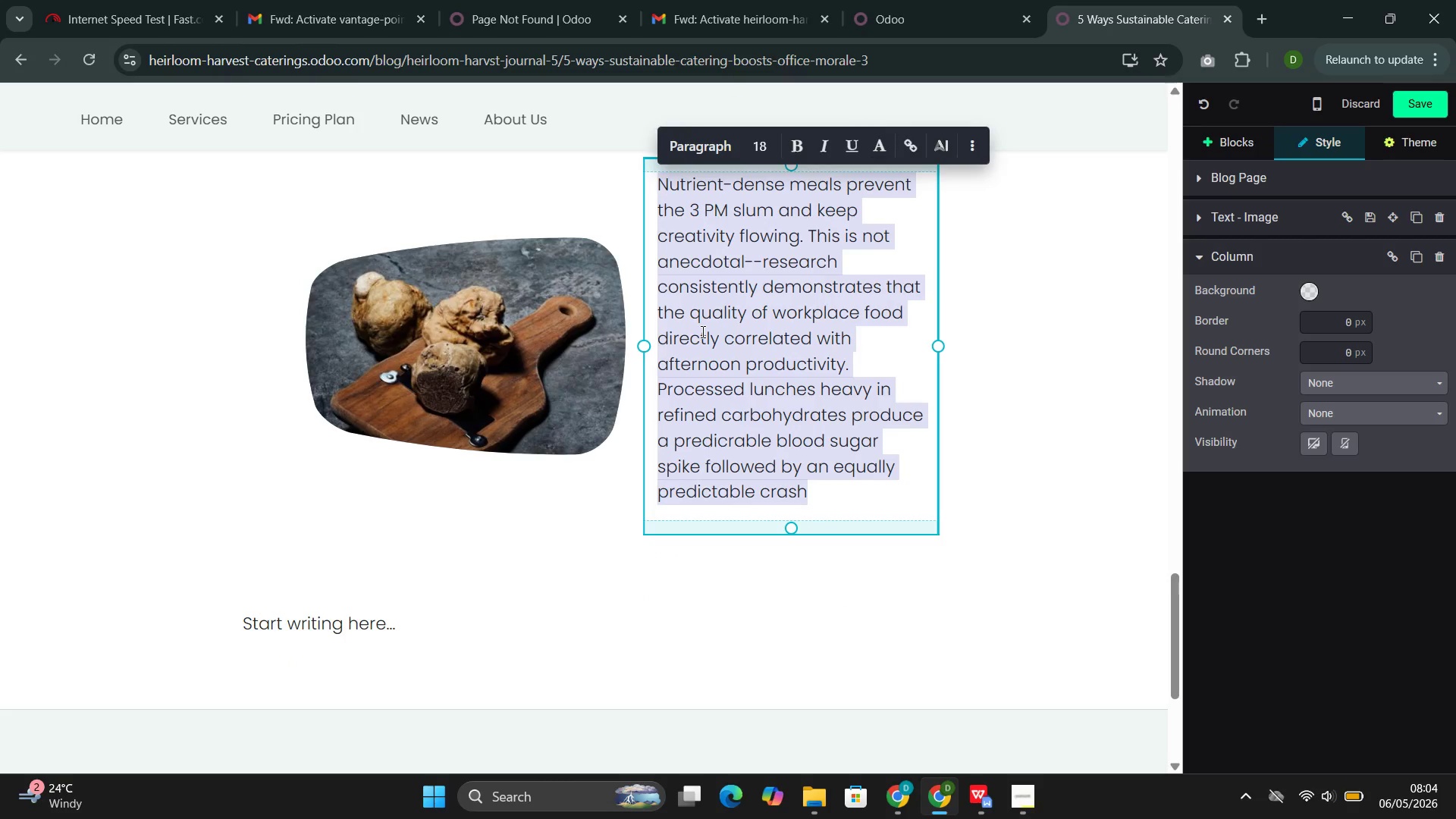 
type(Sus)
 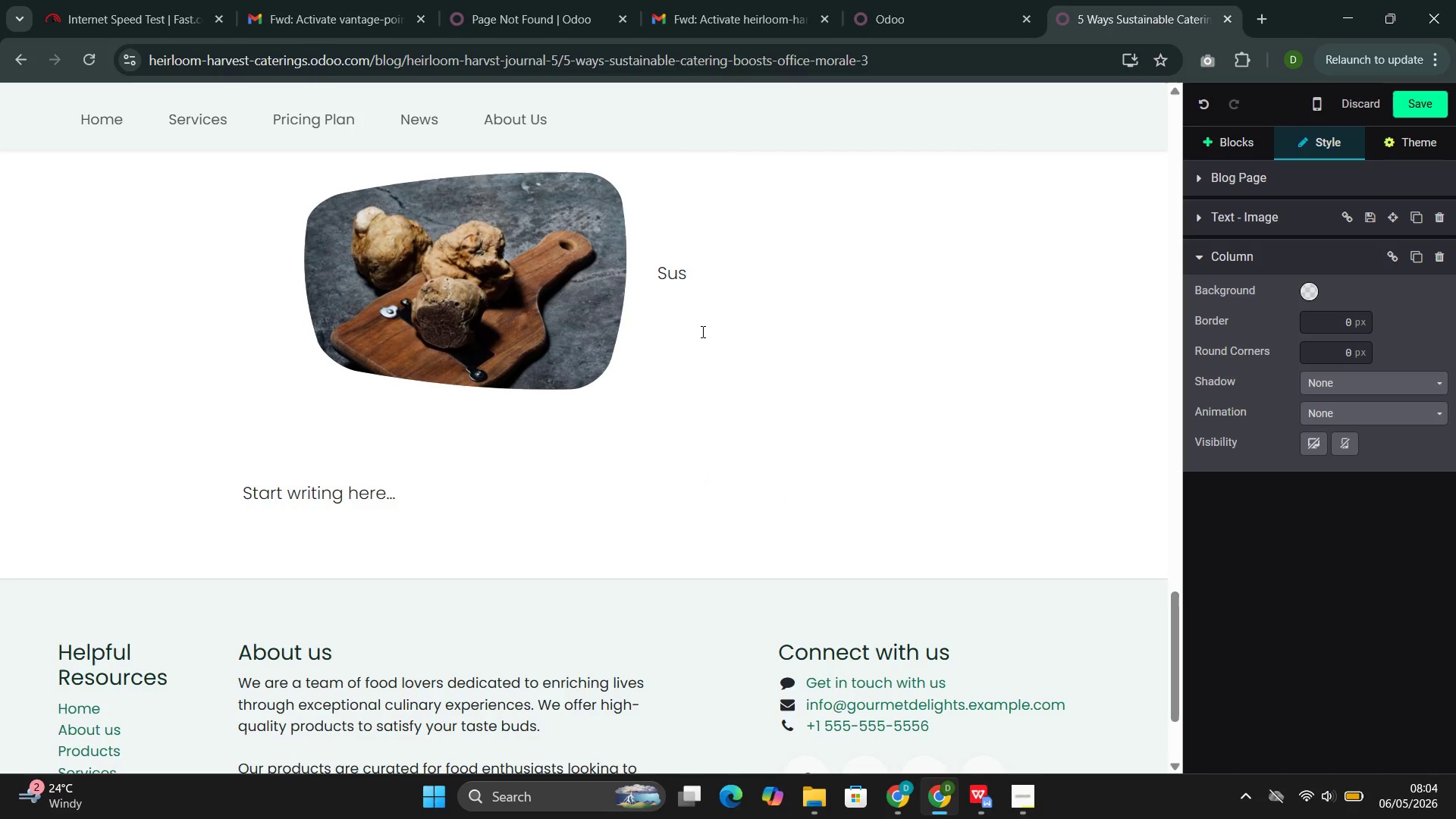 
wait(10.2)
 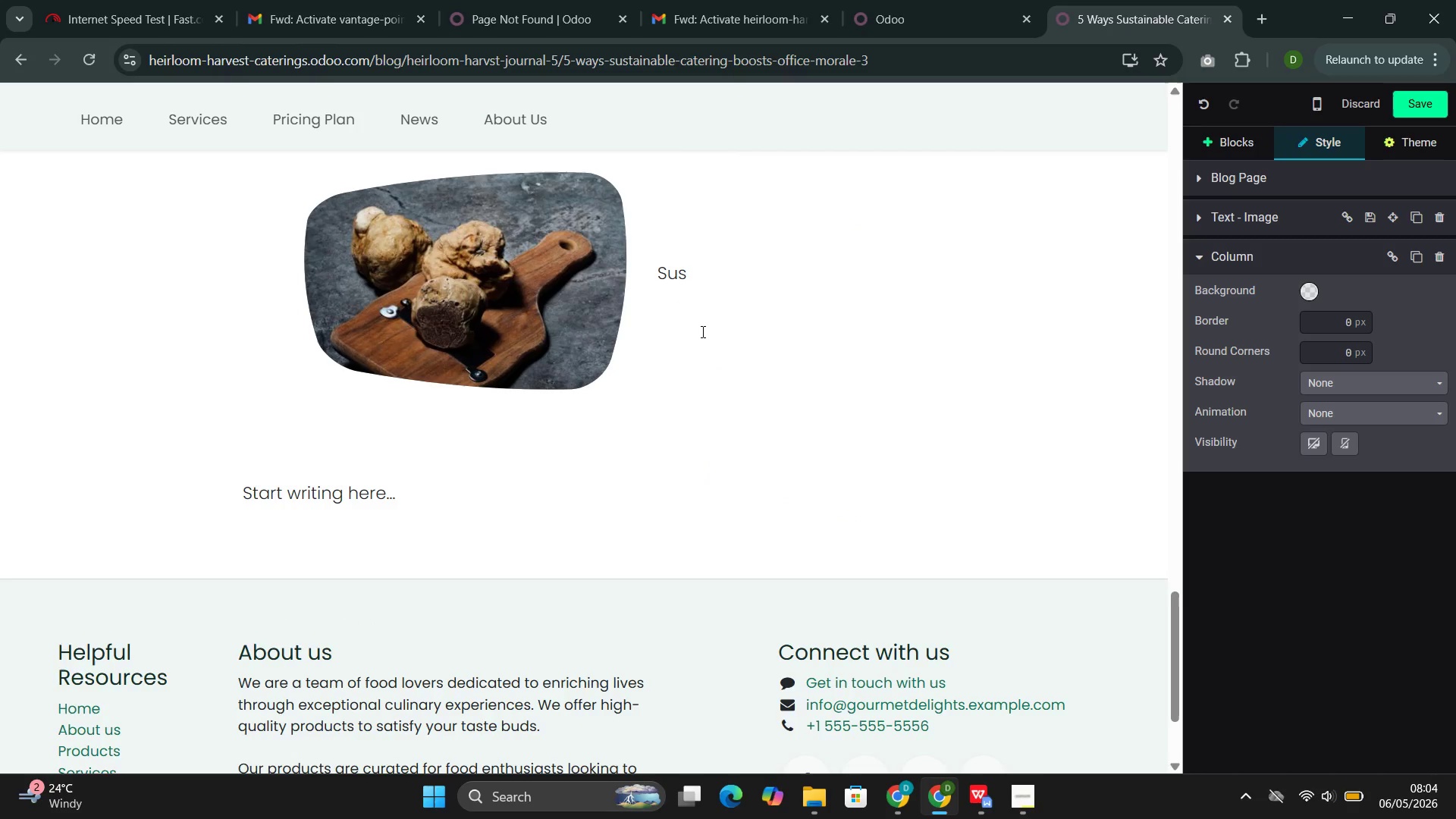 
type(tainable catering from Heirloom Harvest emphas)
 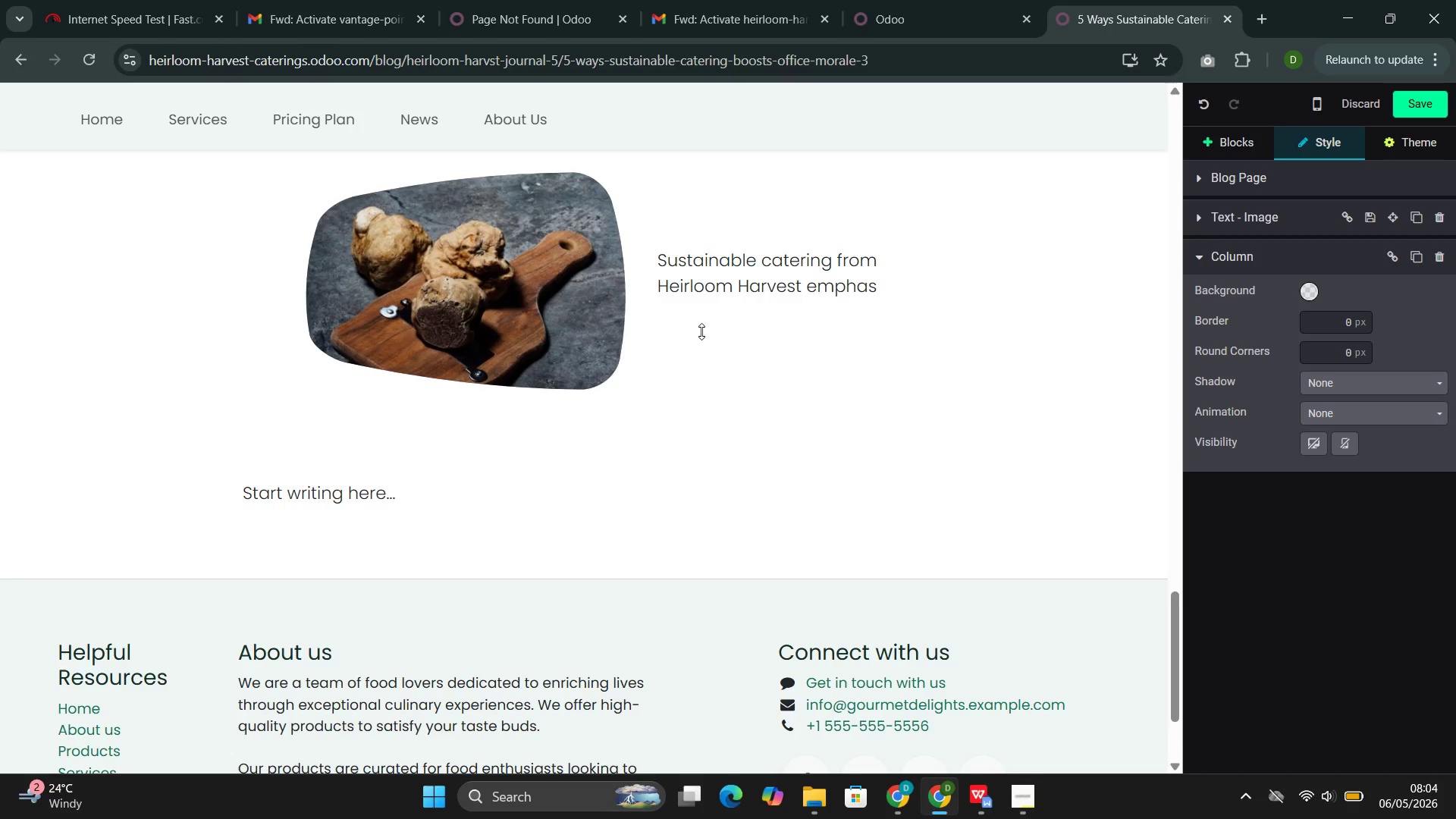 
type(size)
 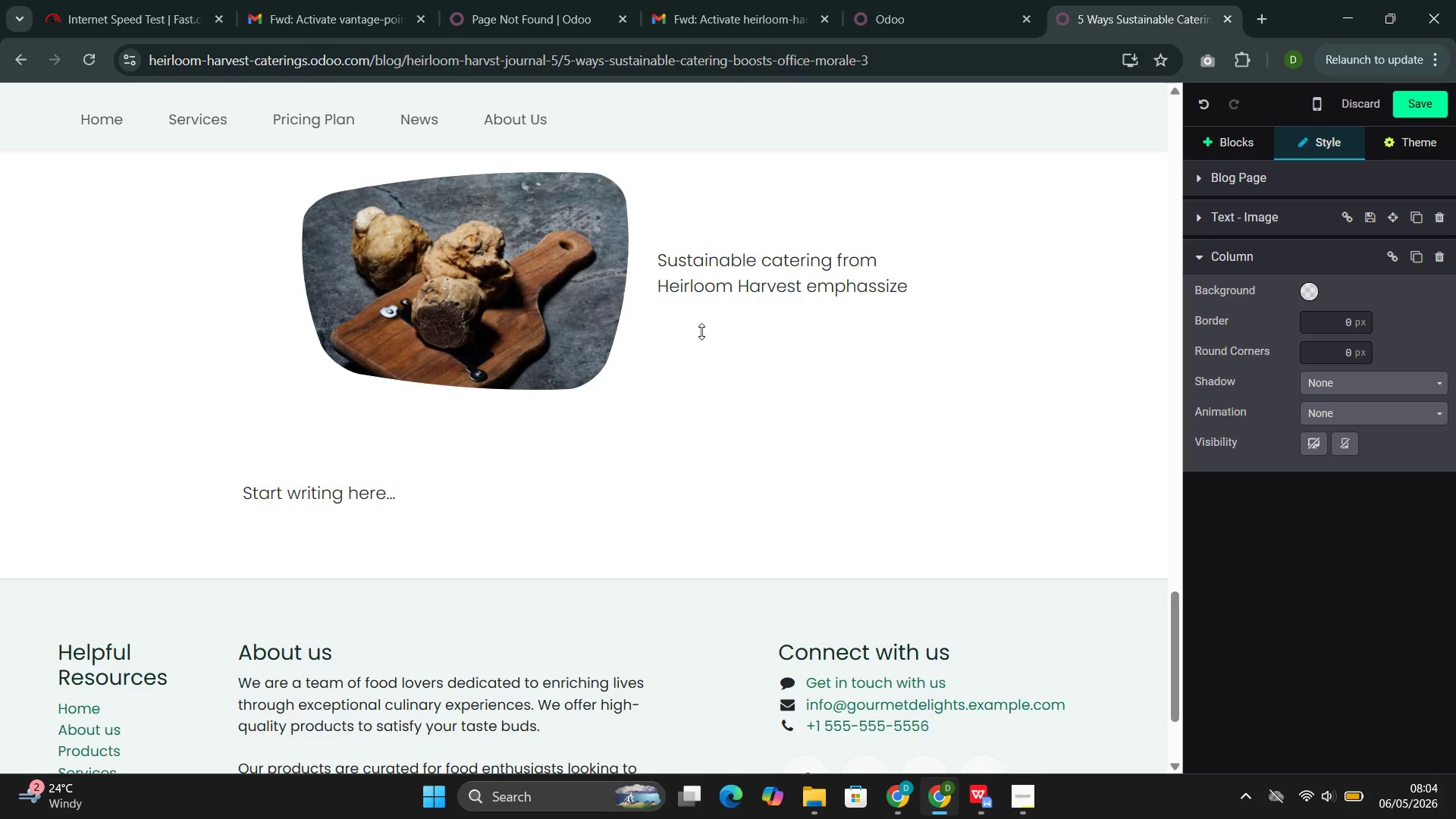 
key(ArrowLeft)
 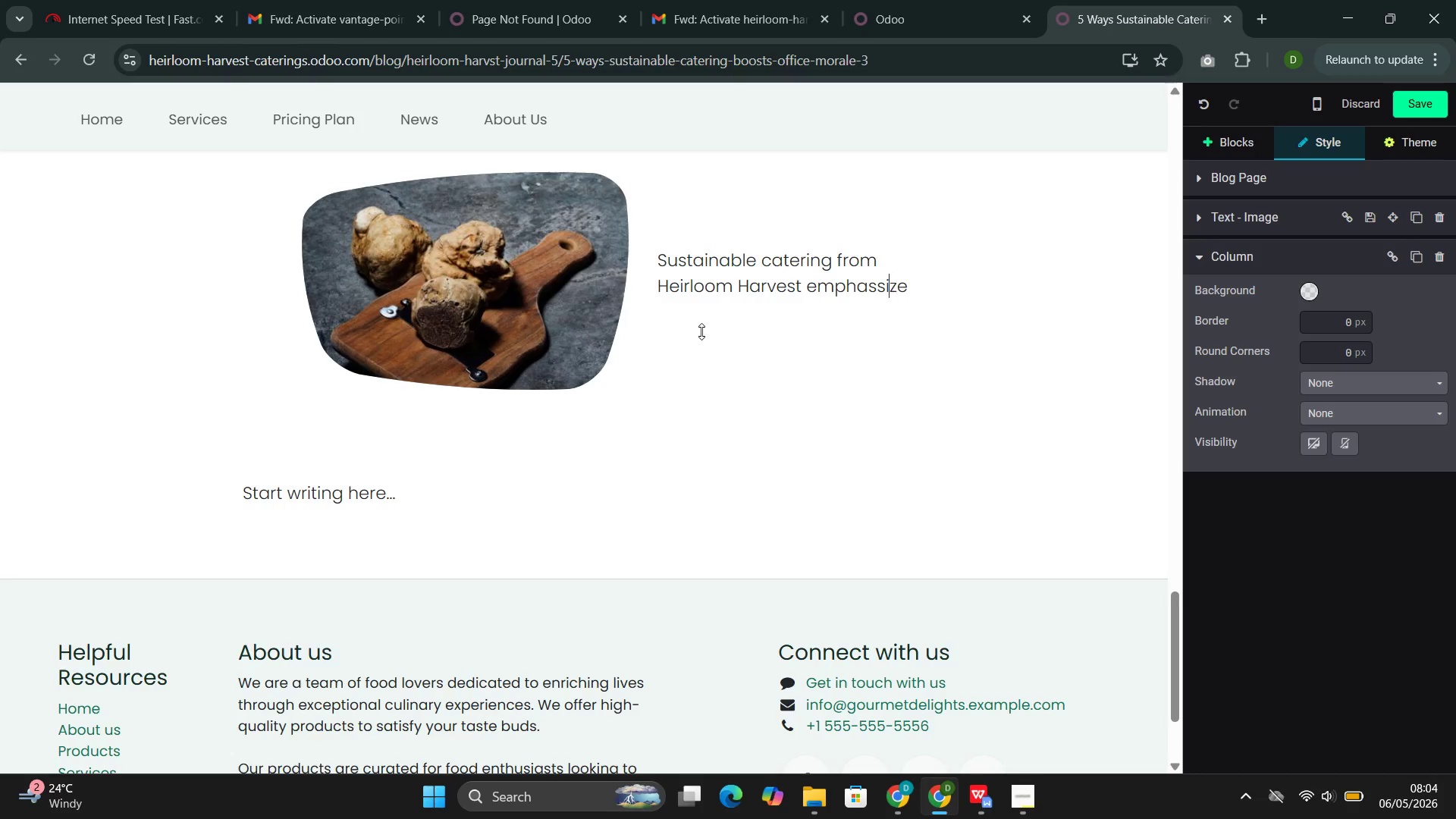 
key(ArrowLeft)
 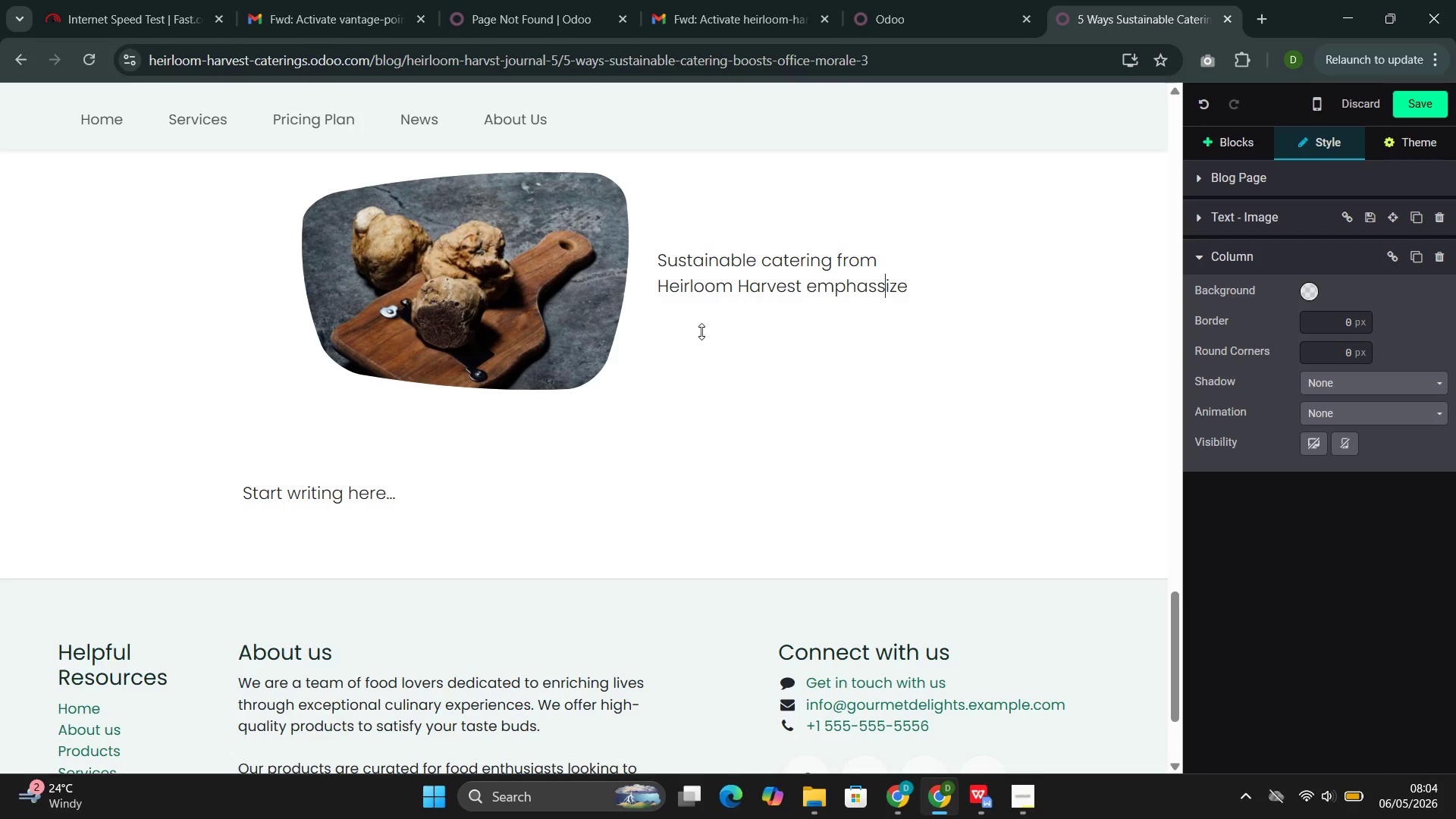 
key(ArrowLeft)
 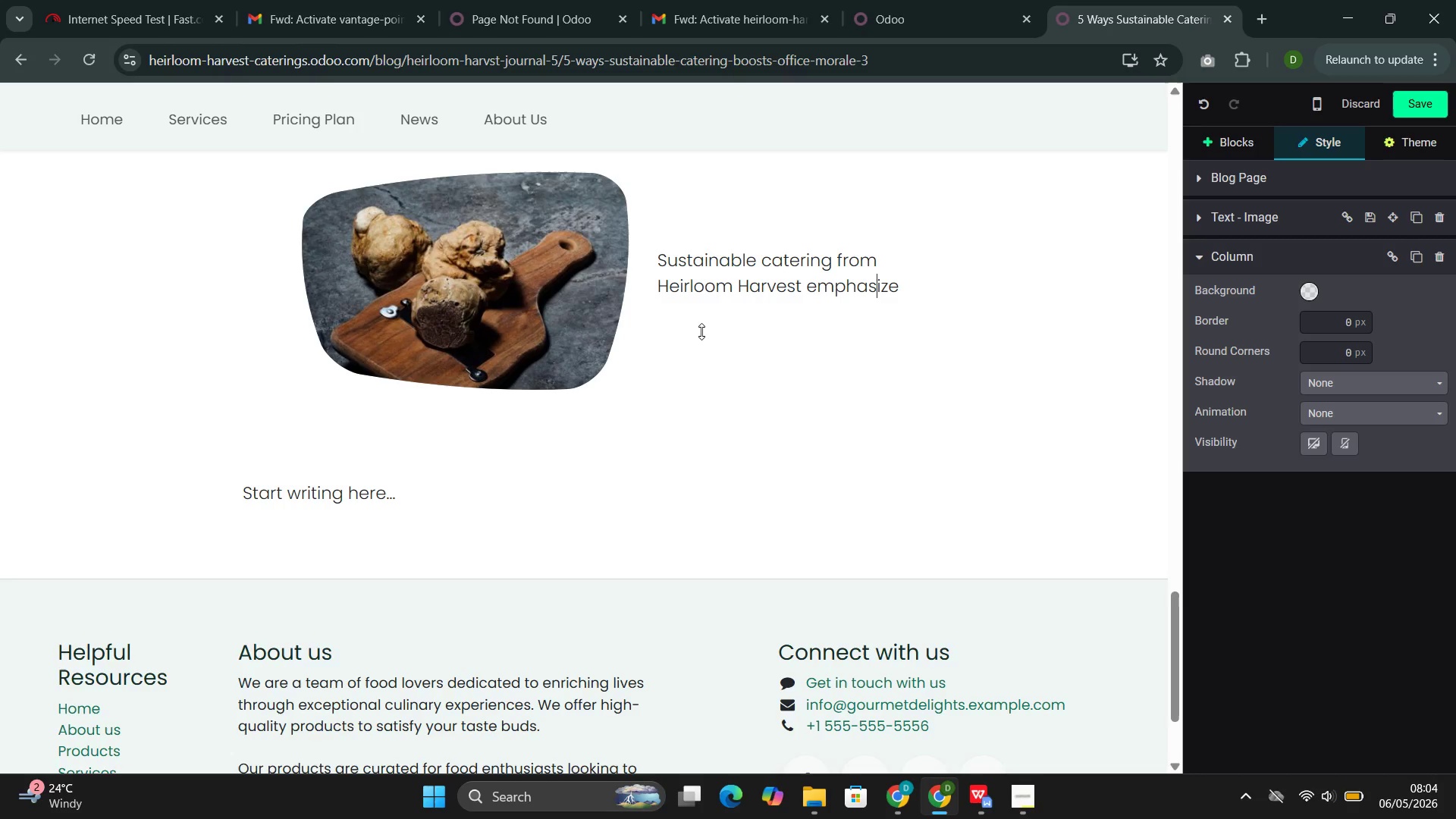 
key(Backspace)
 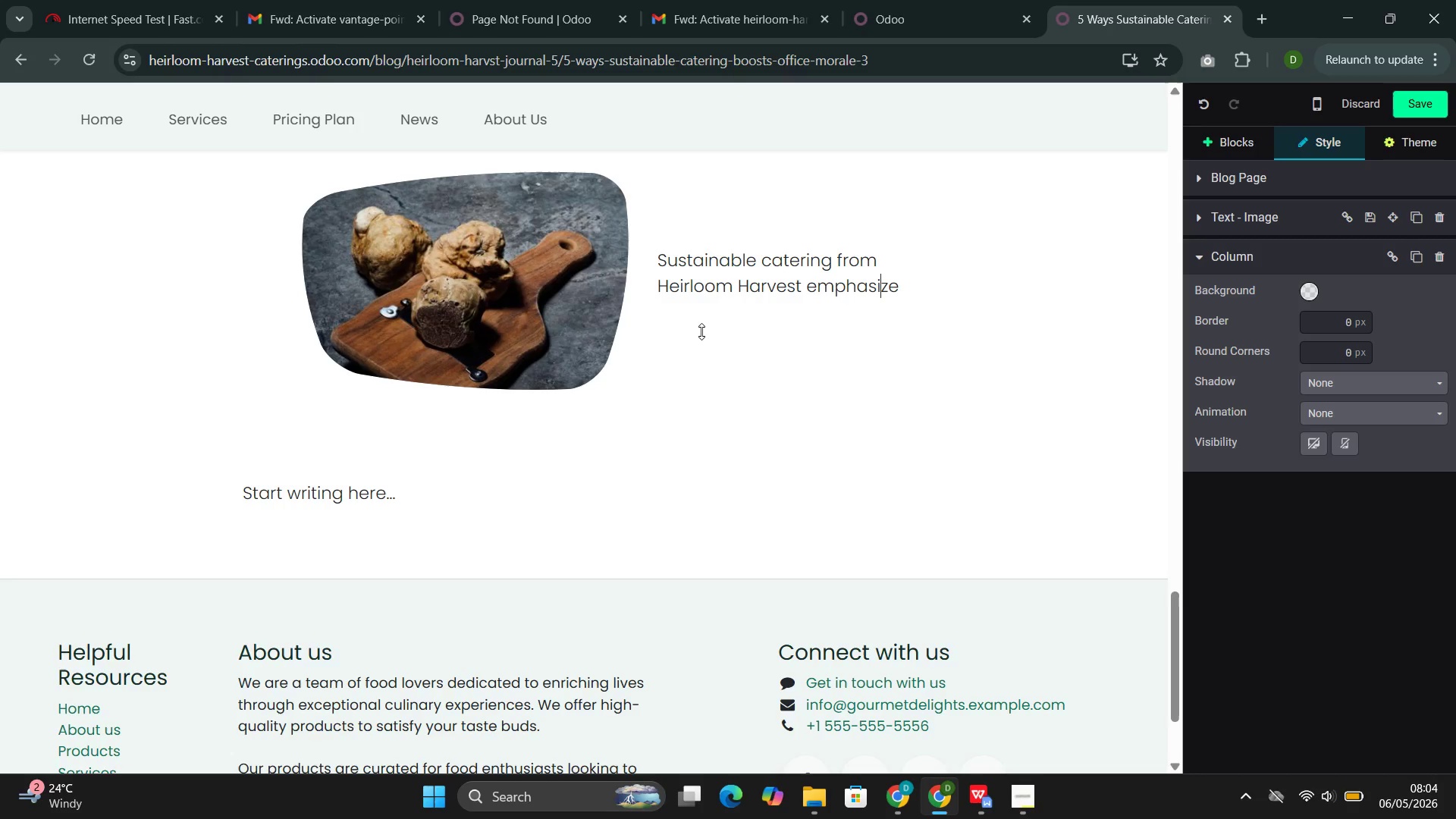 
key(ArrowRight)
 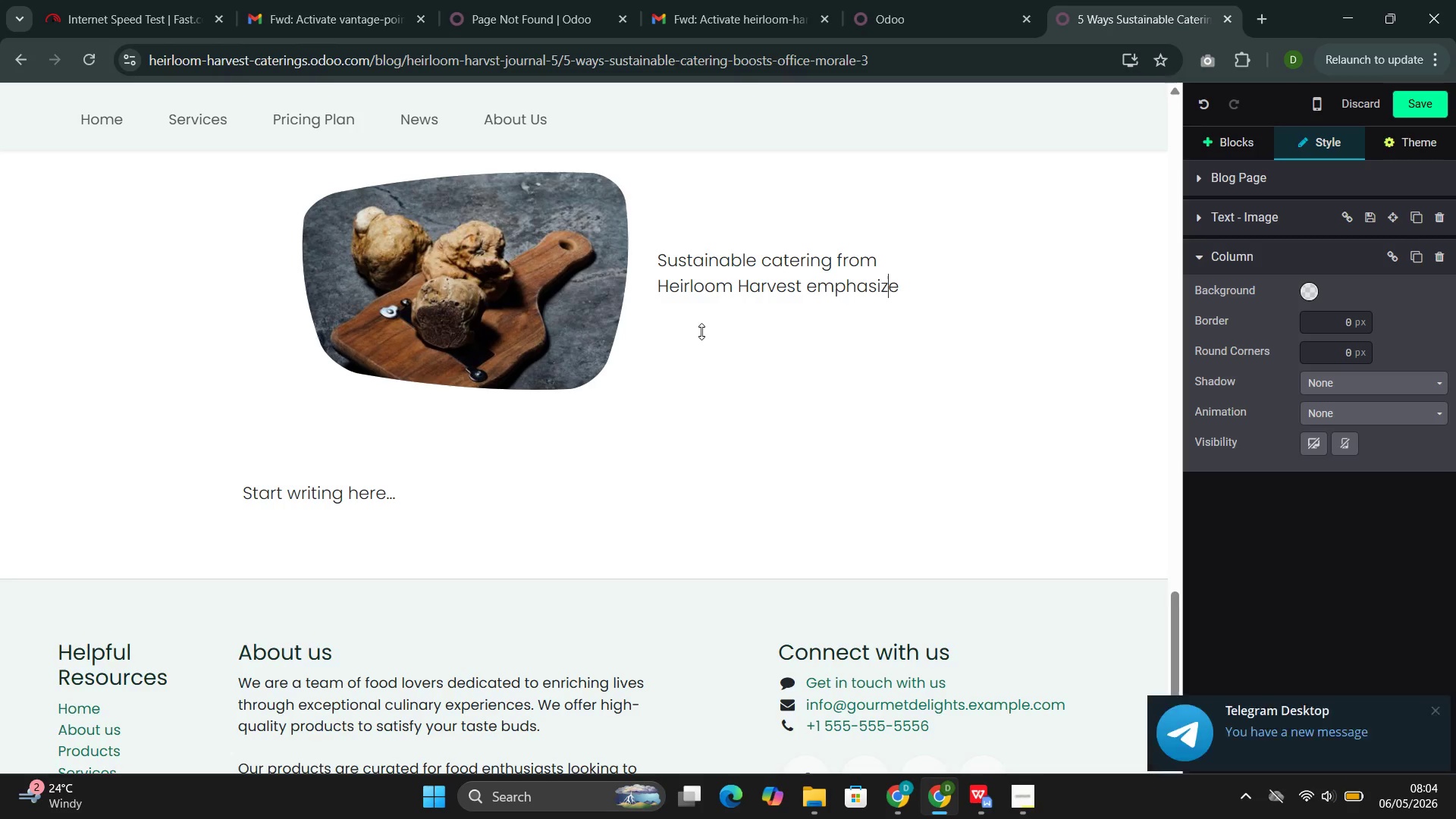 
key(ArrowRight)
 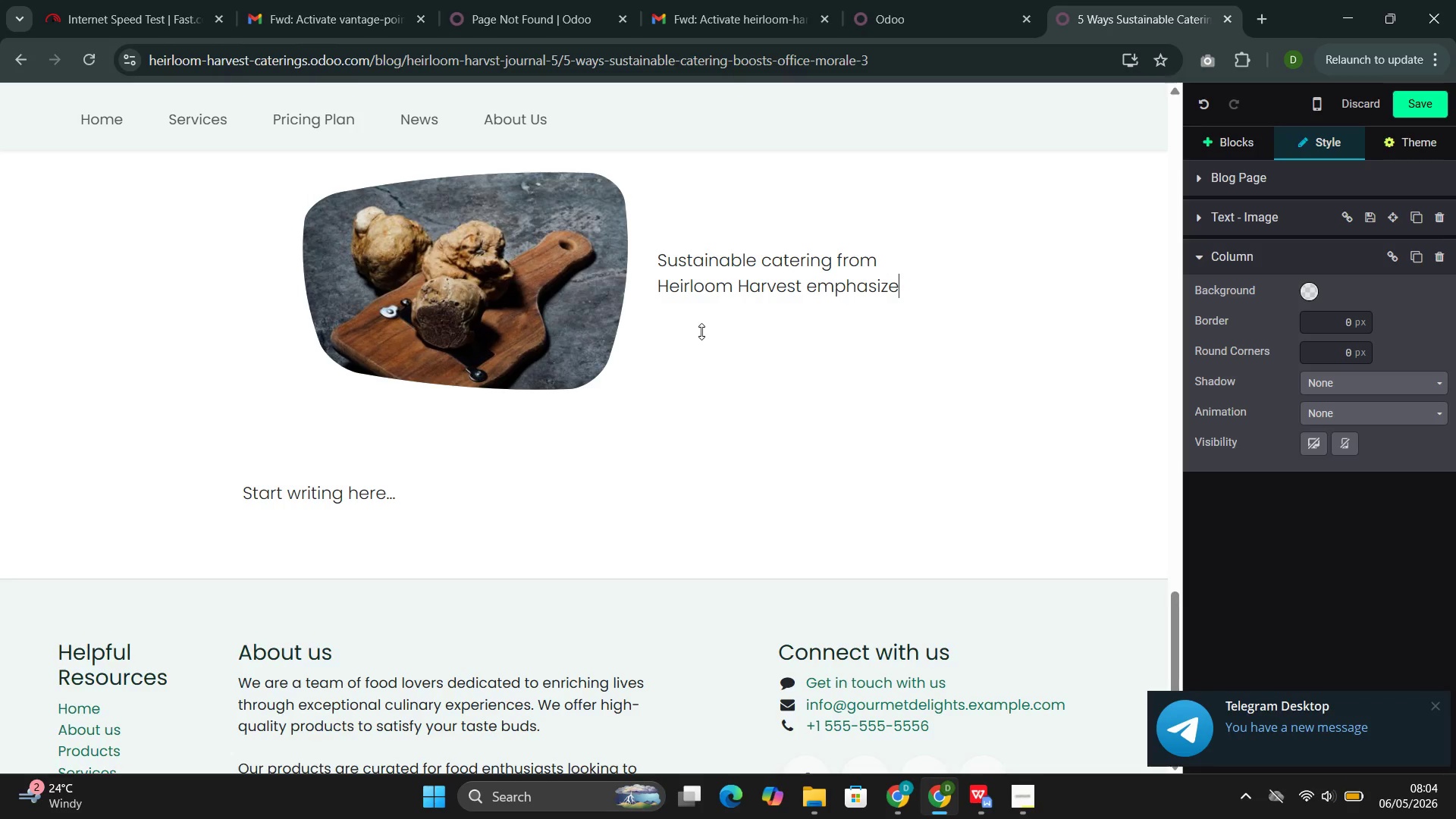 
key(ArrowRight)
 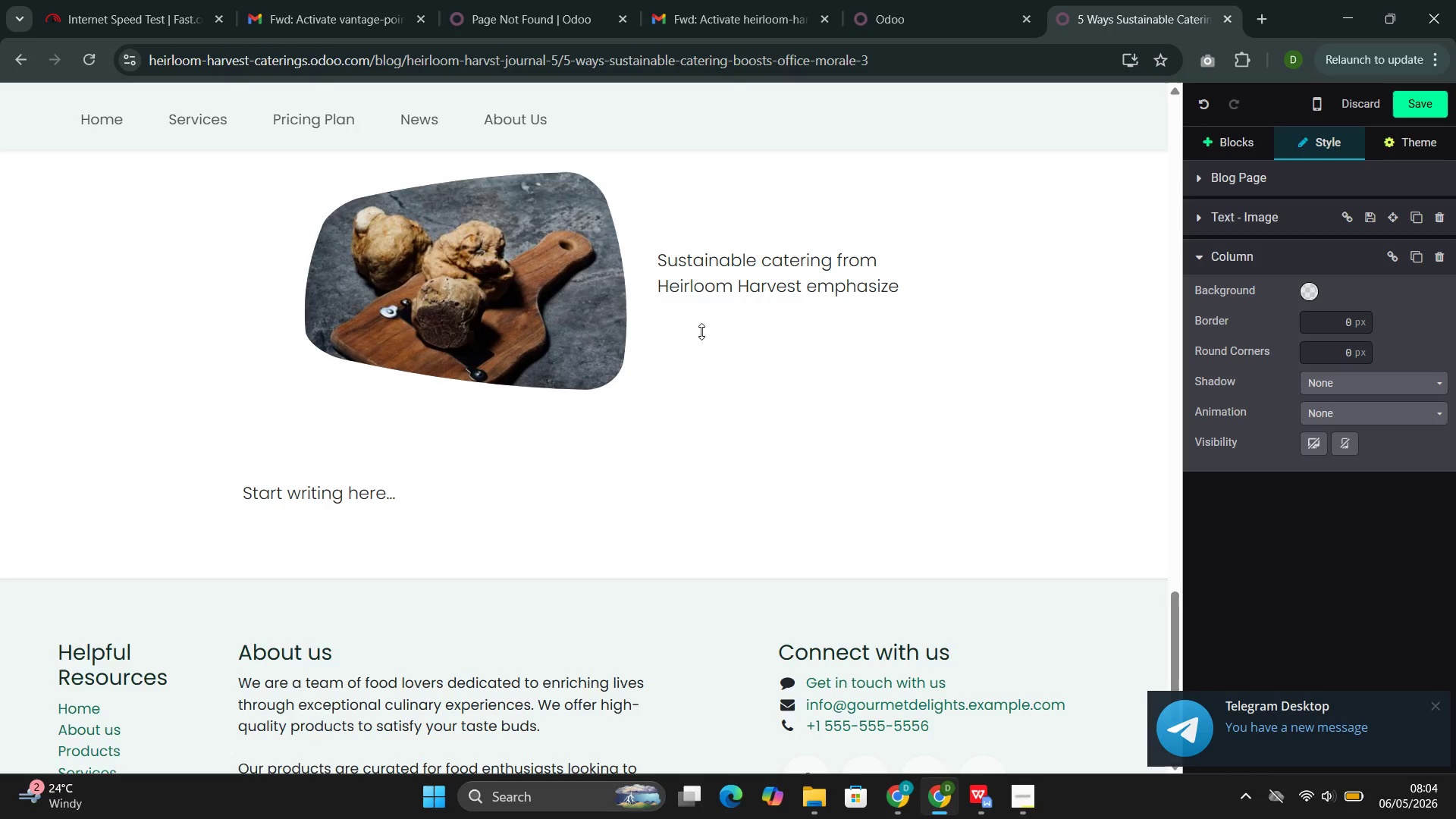 
wait(5.14)
 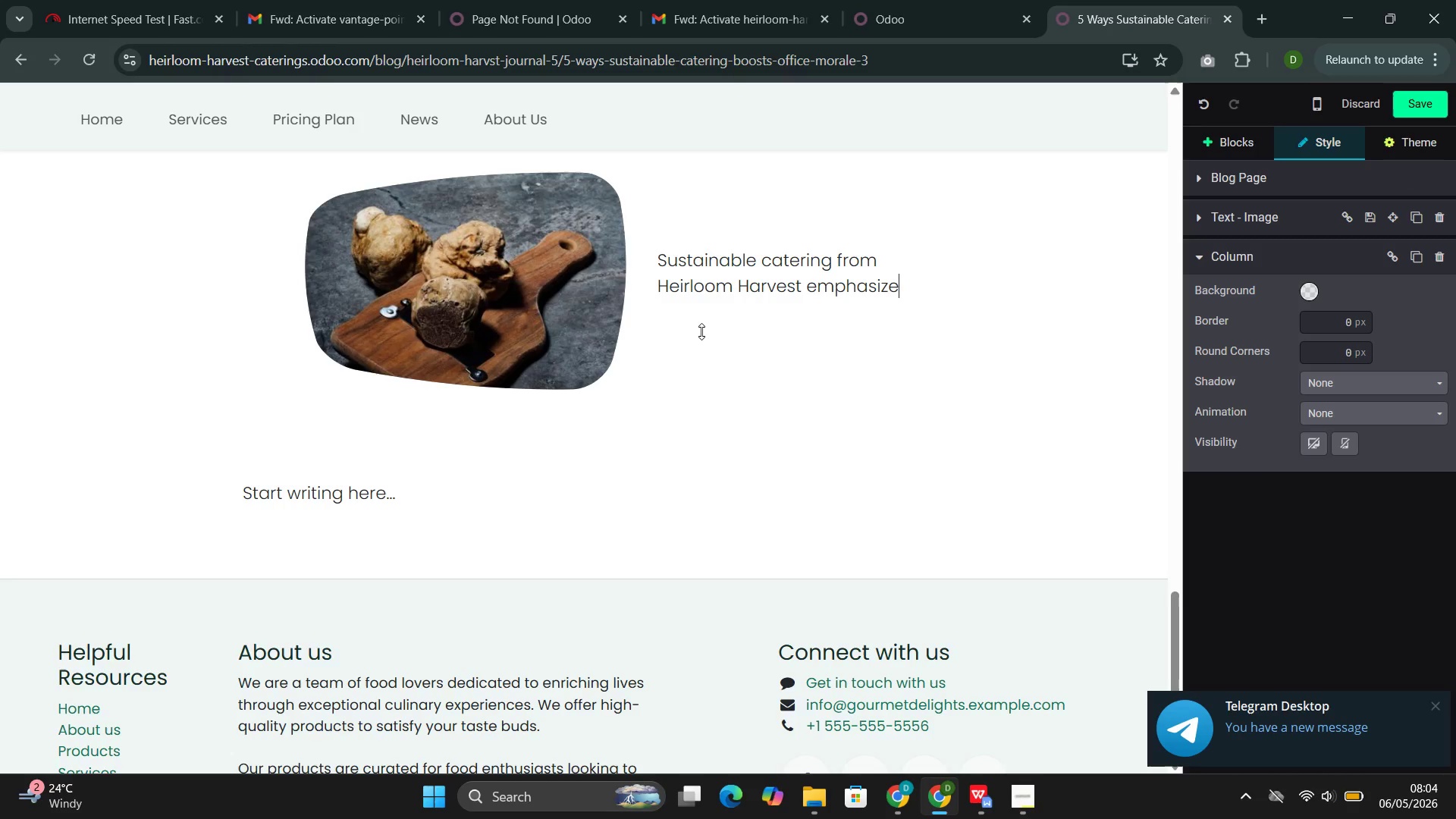 
key(S)
 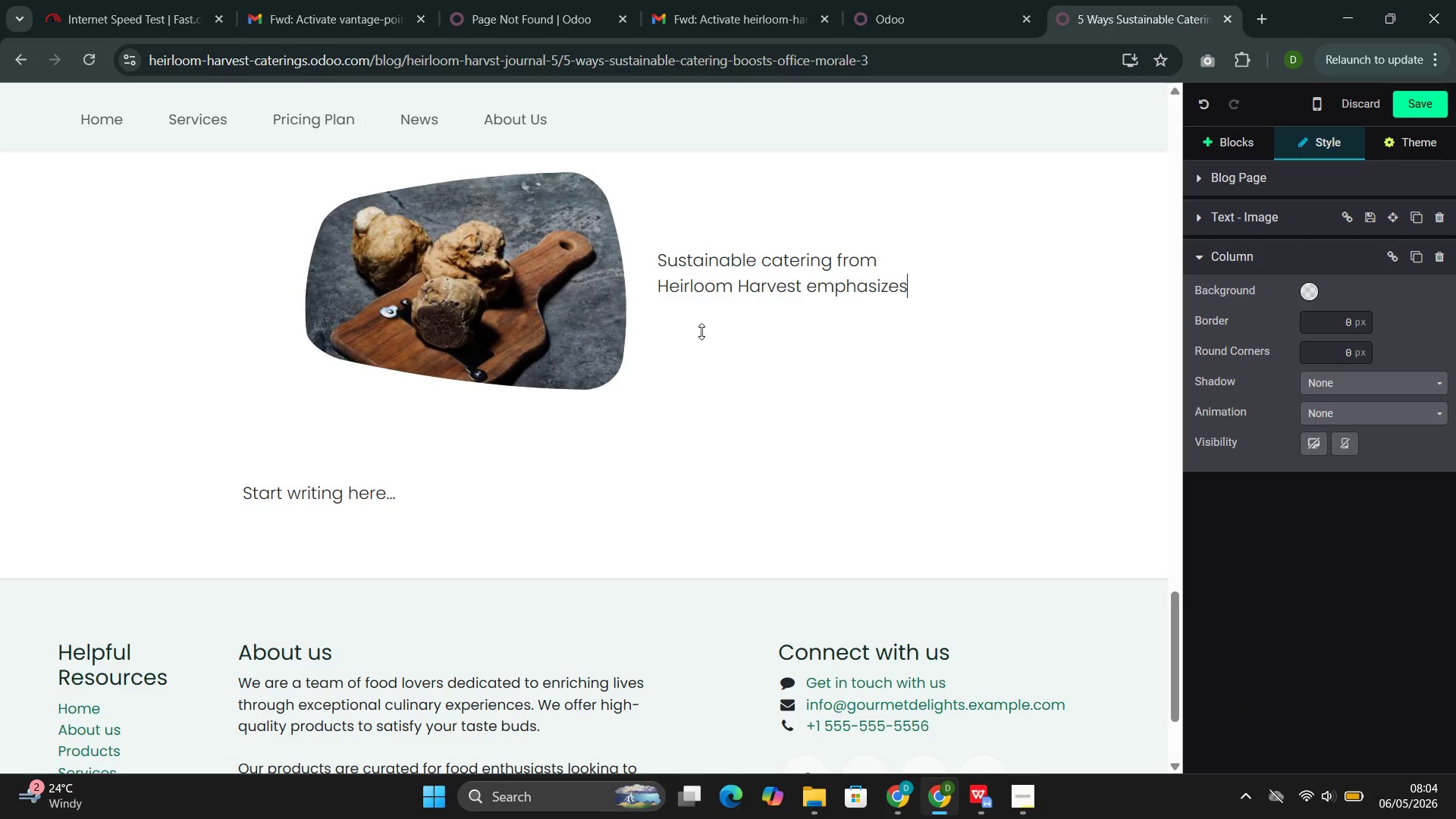 
type( whole foods )
key(Backspace)
type(--lean proteo)
key(Backspace)
type(in )
key(Backspace)
type(, complex carbohydta)
key(Backspace)
key(Backspace)
type(rates )
key(Backspace)
type(, fresh vegetables--that provide sustained energy throughout the afternoon.)
 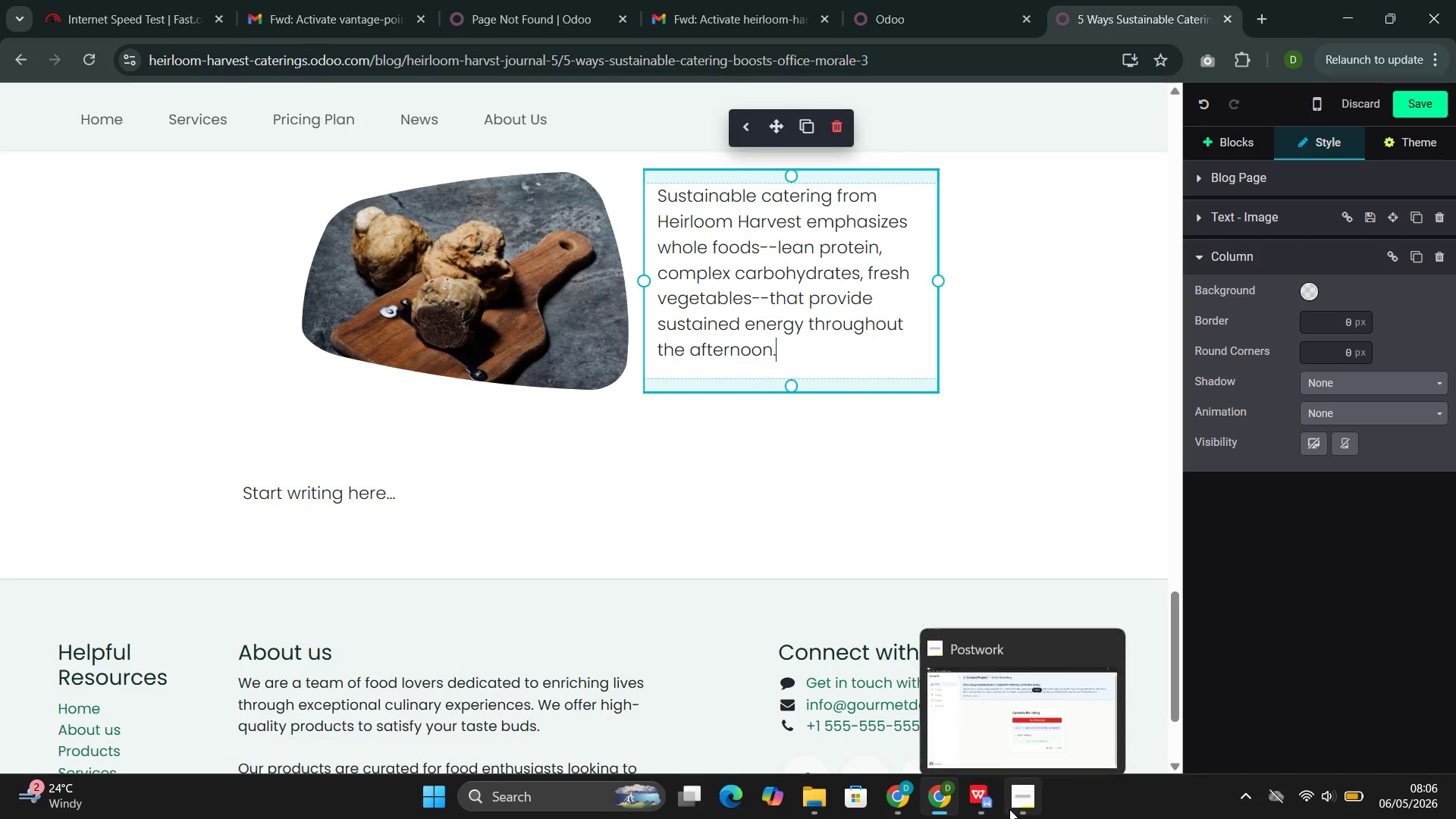 
left_click([966, 692])